 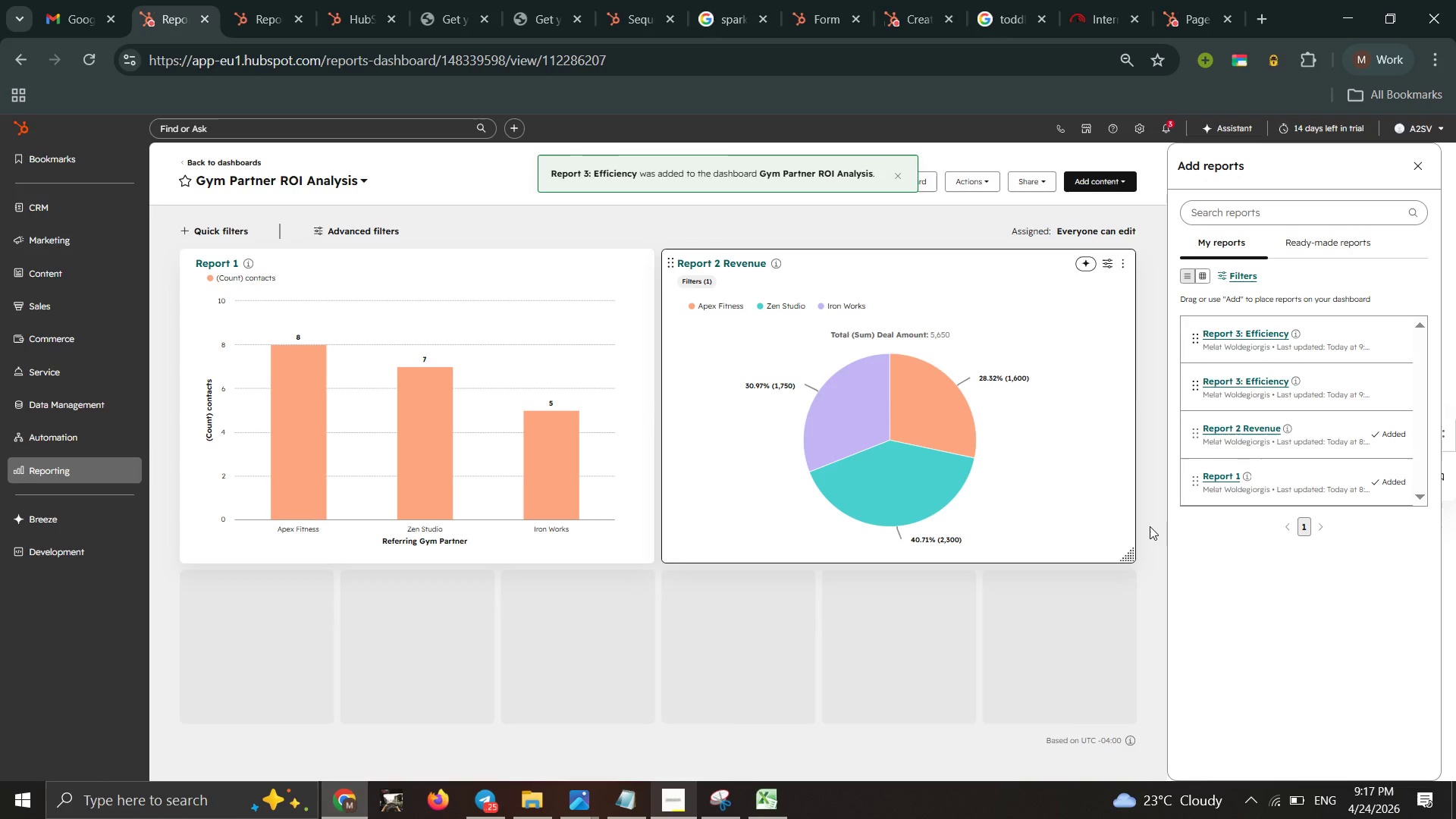 
scroll: coordinate [601, 604], scroll_direction: down, amount: 1.0
 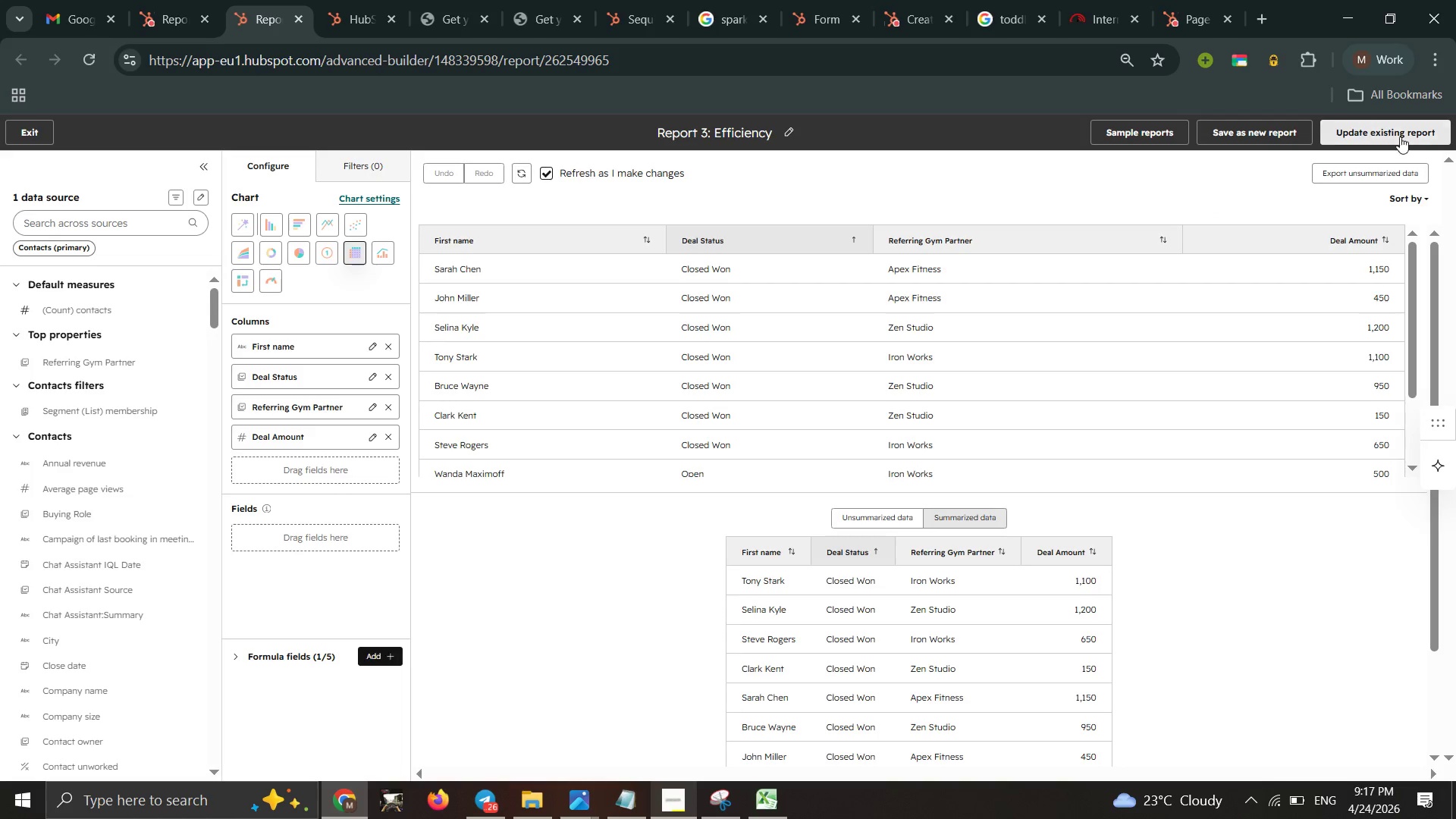 
wait(10.64)
 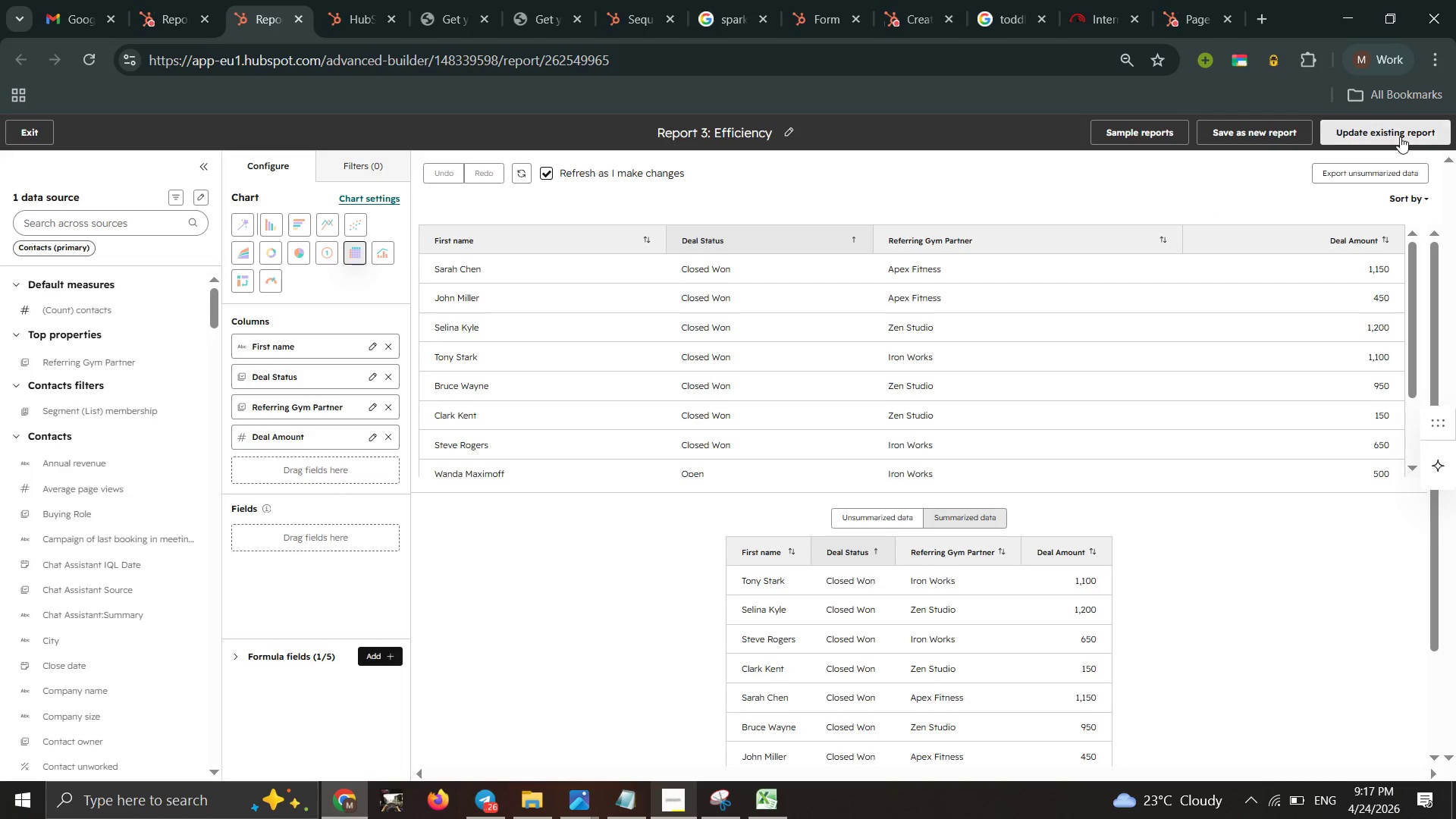 
left_click([642, 265])
 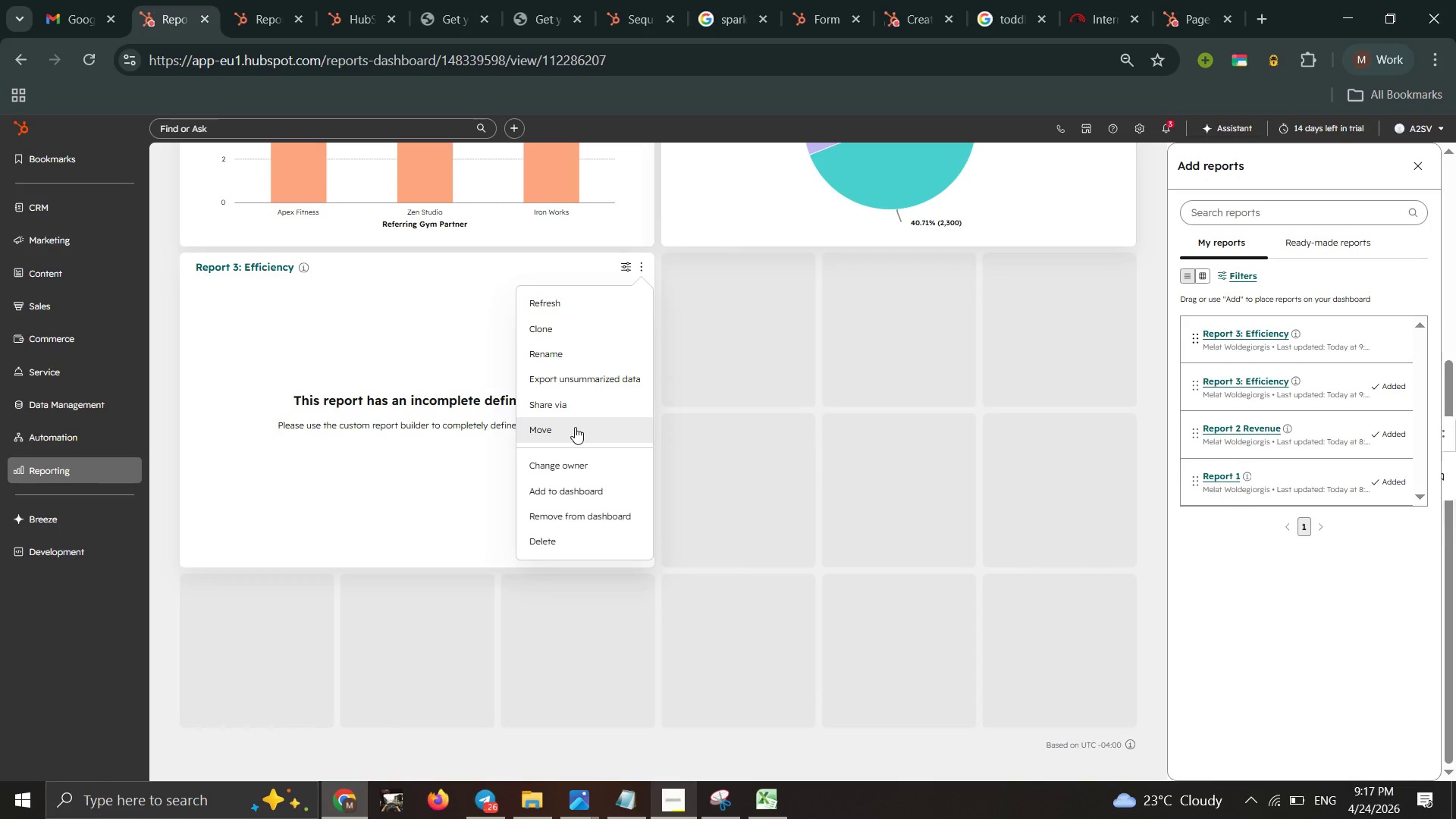 
left_click([552, 533])
 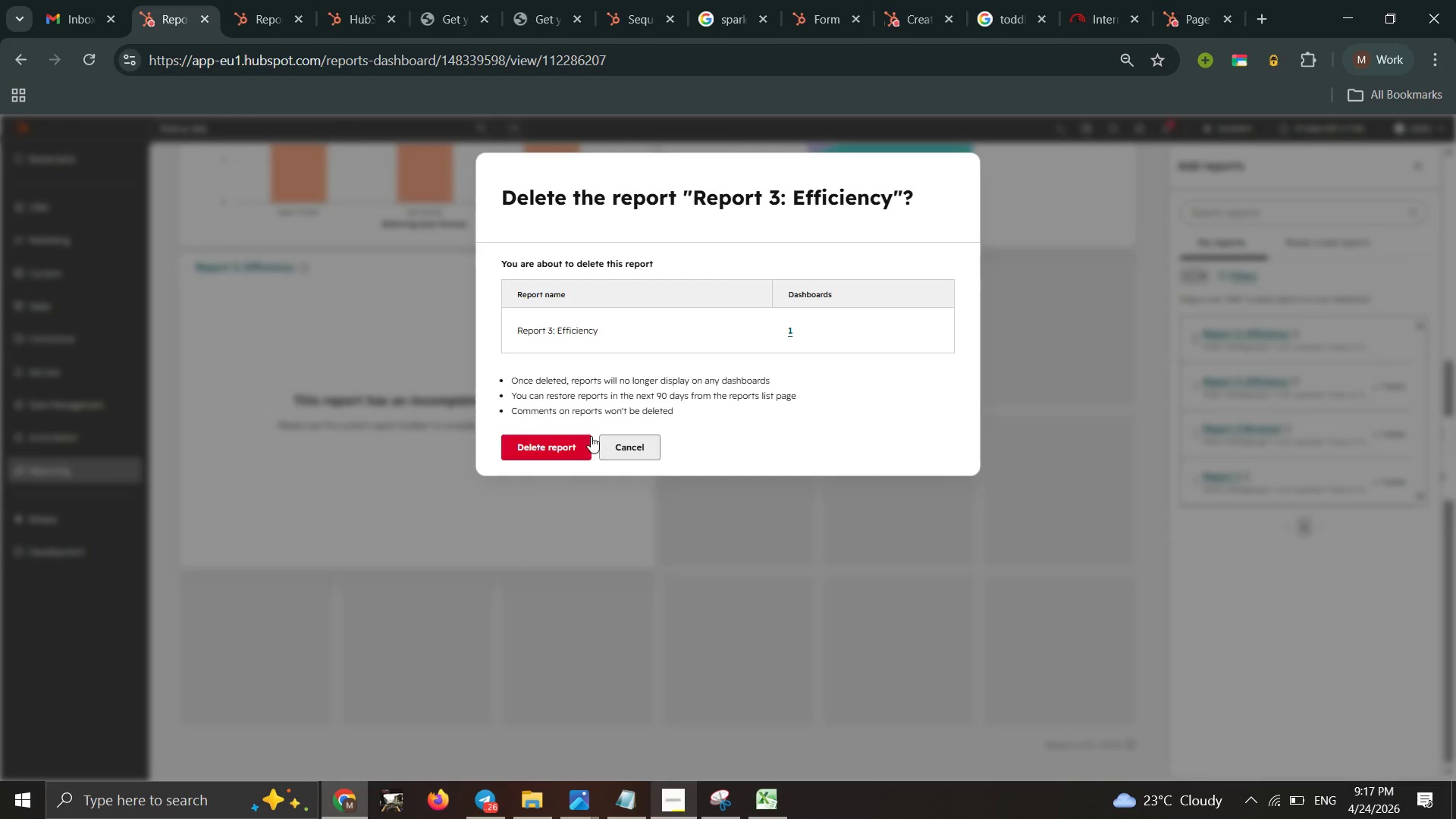 
left_click([544, 441])
 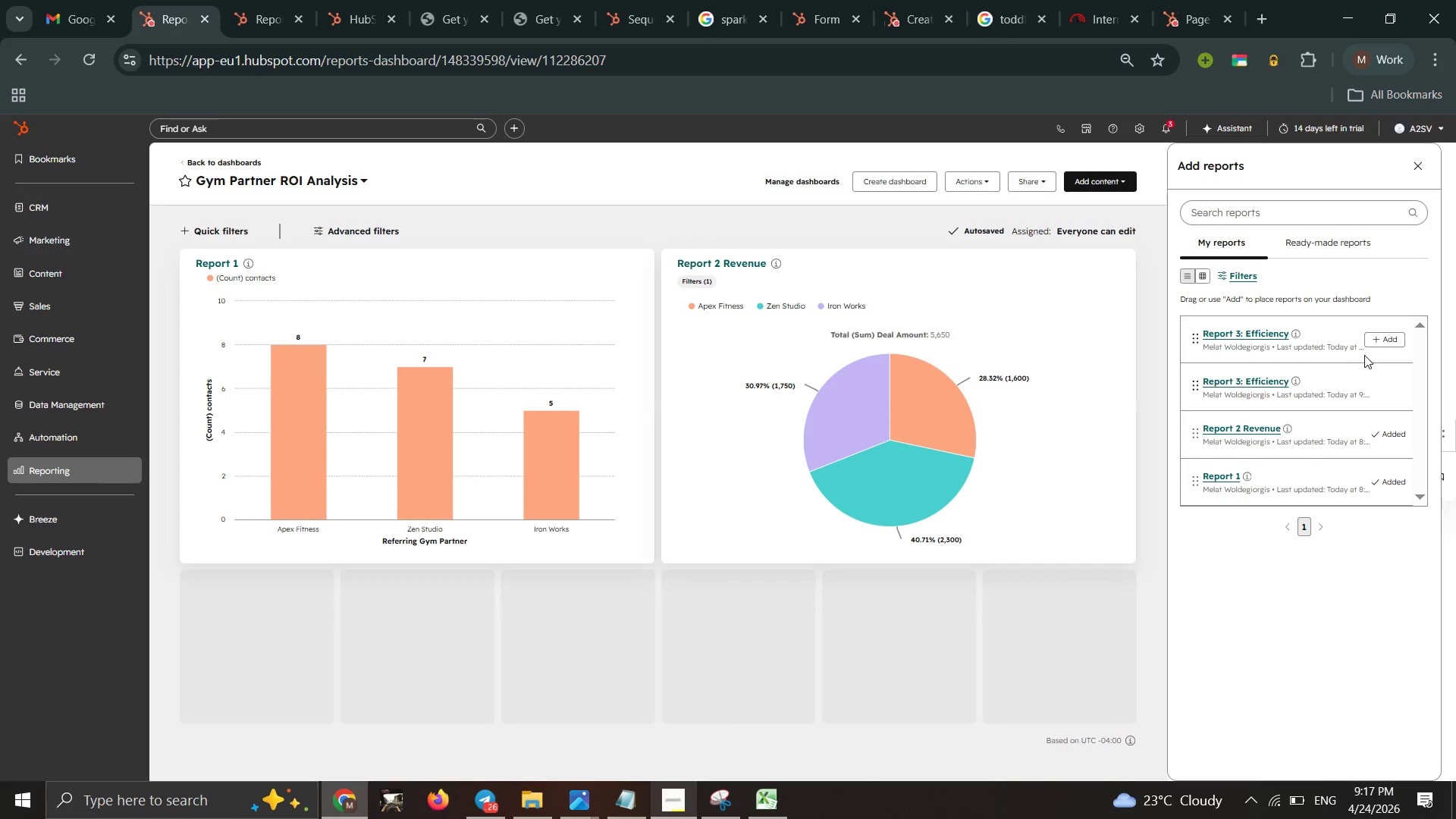 
wait(17.64)
 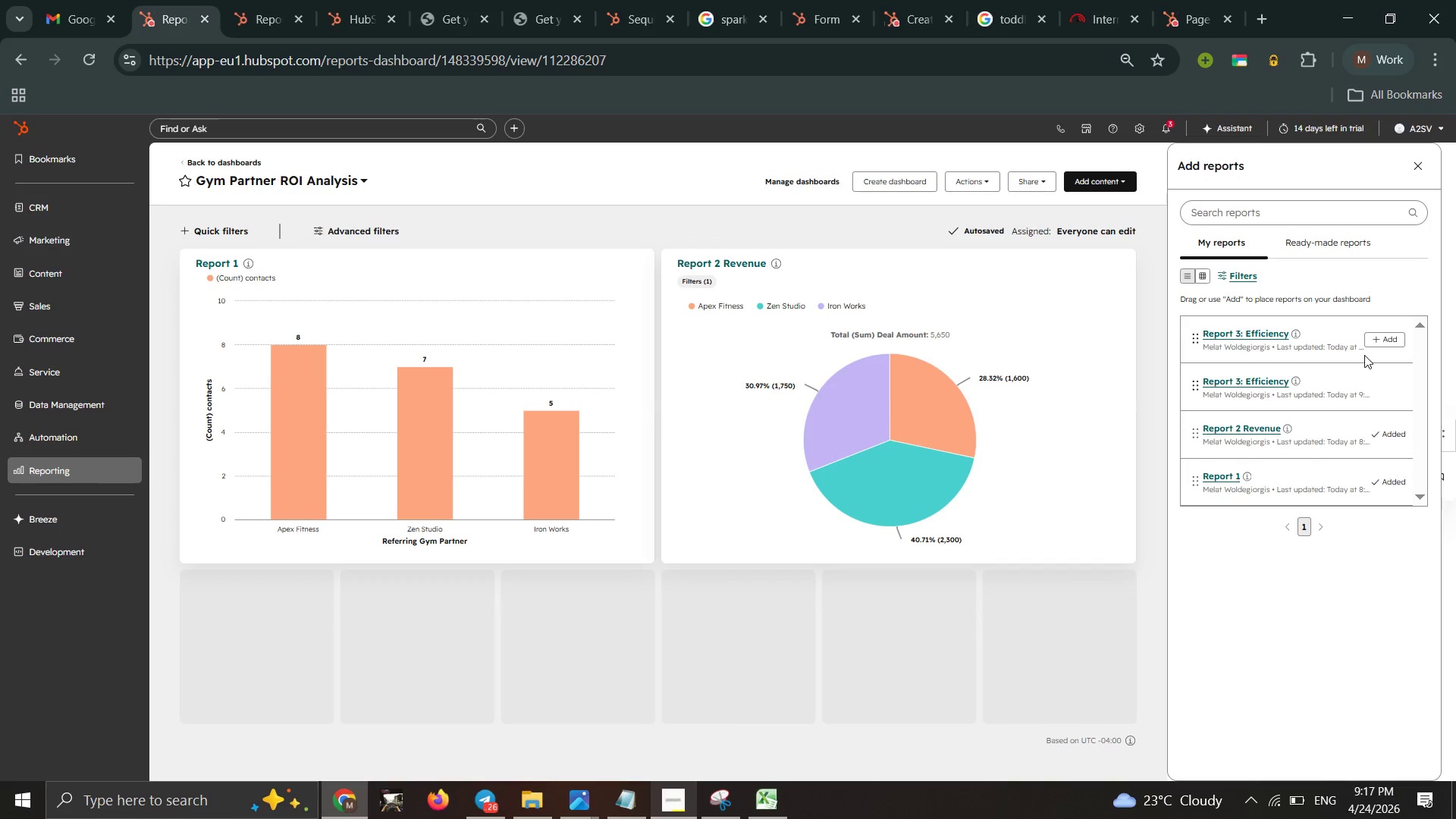 
left_click([1394, 336])
 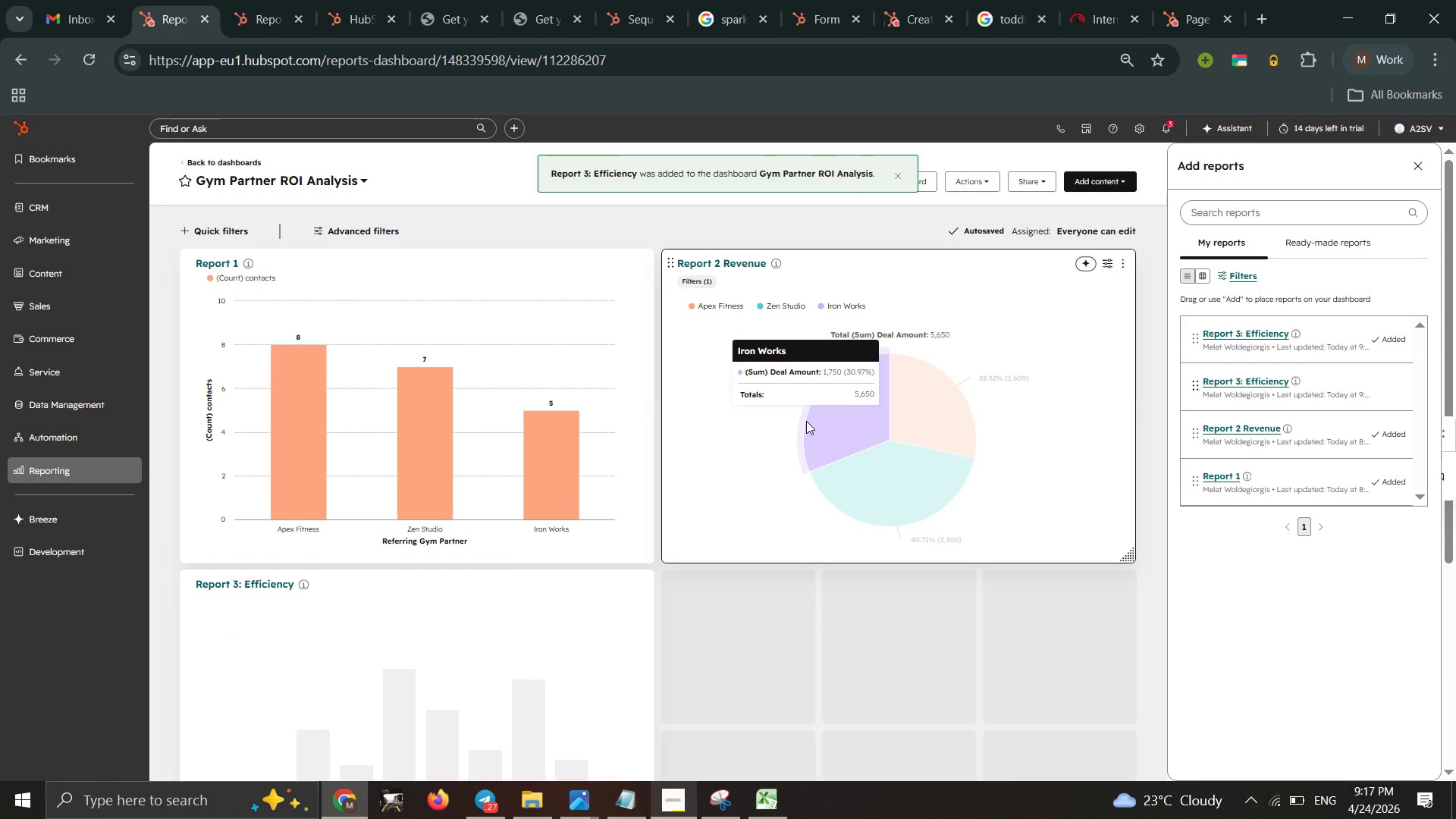 
scroll: coordinate [806, 421], scroll_direction: down, amount: 1.0
 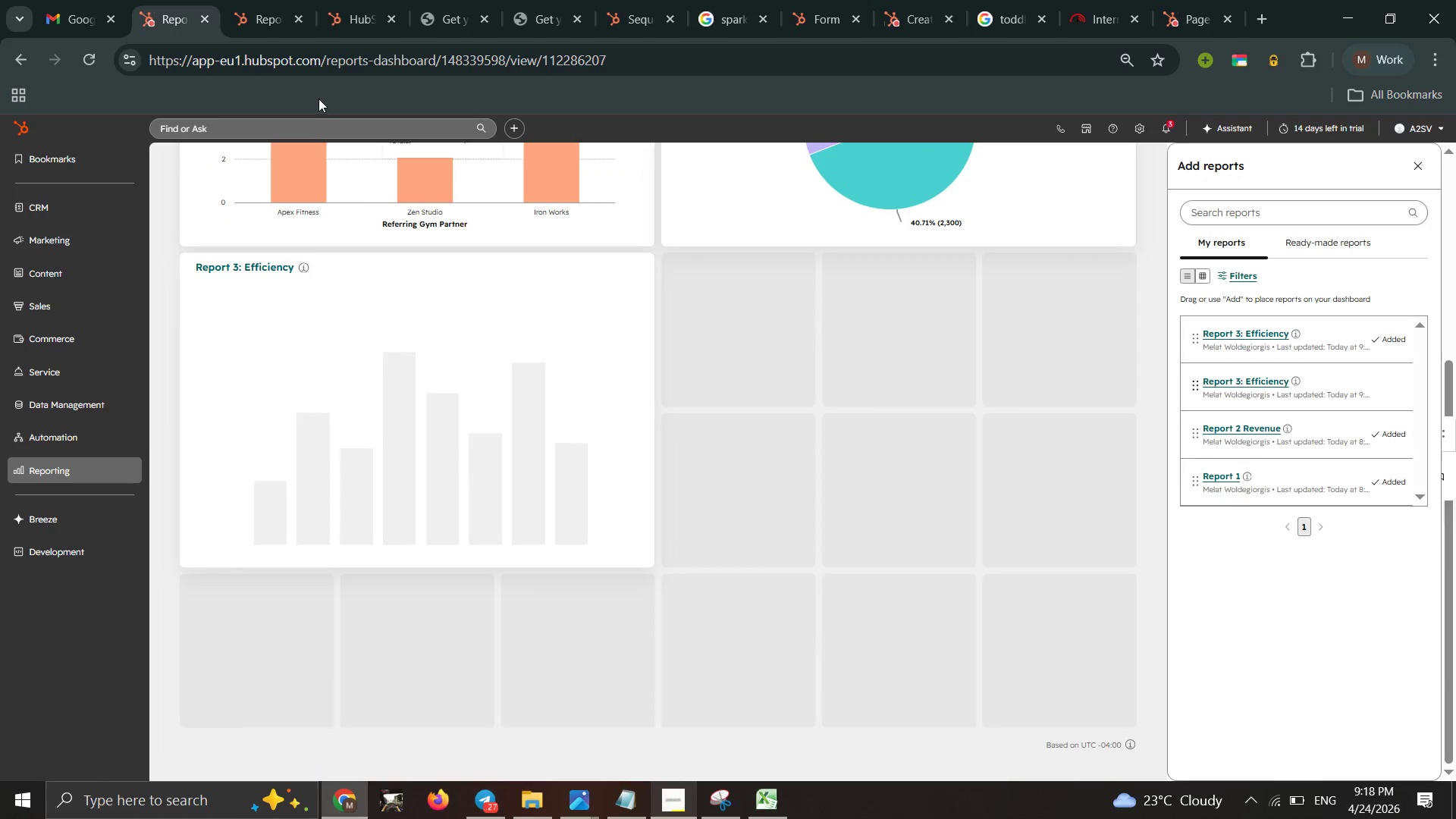 
mouse_move([284, 36])
 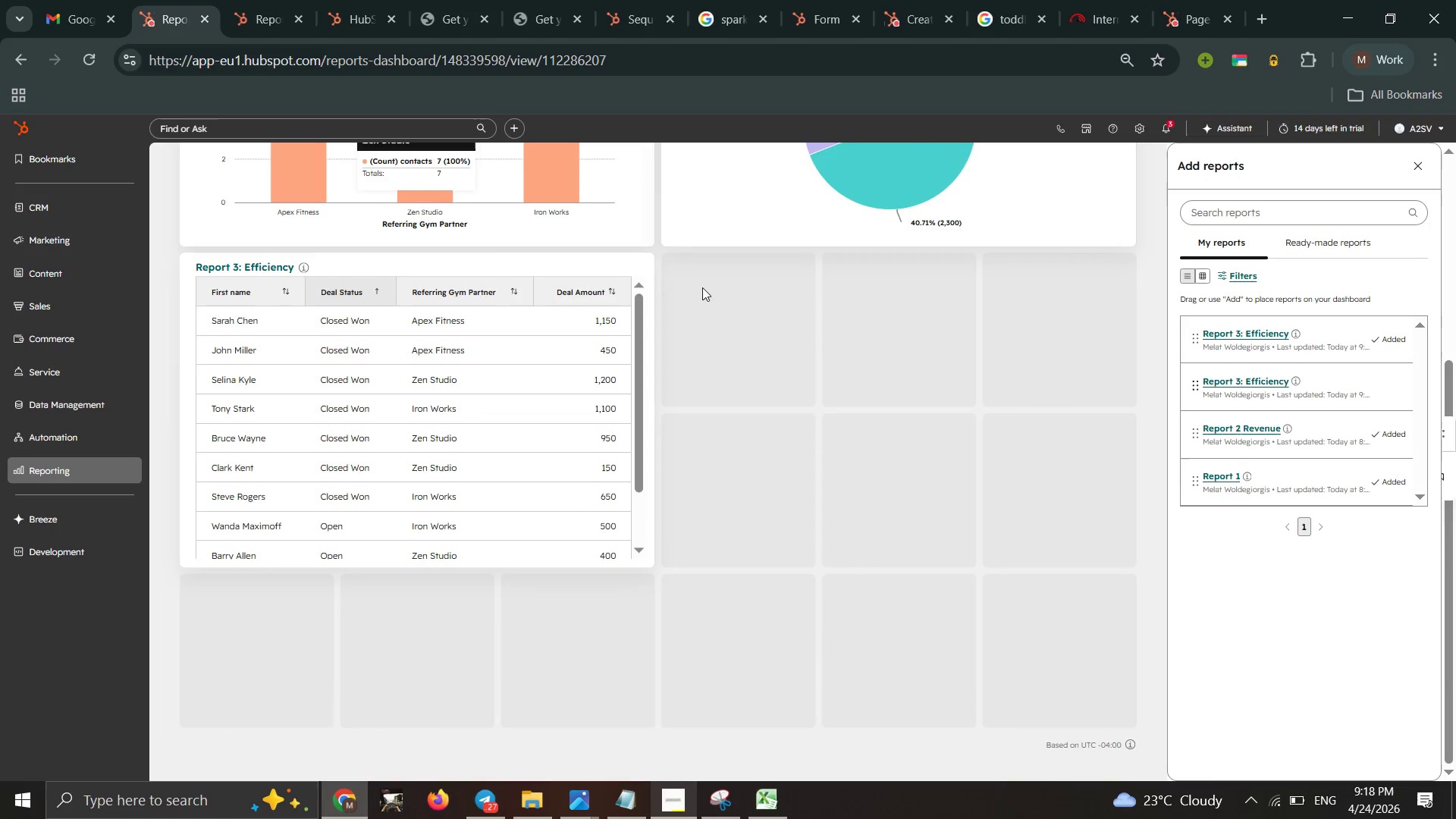 
scroll: coordinate [703, 294], scroll_direction: up, amount: 1.0
 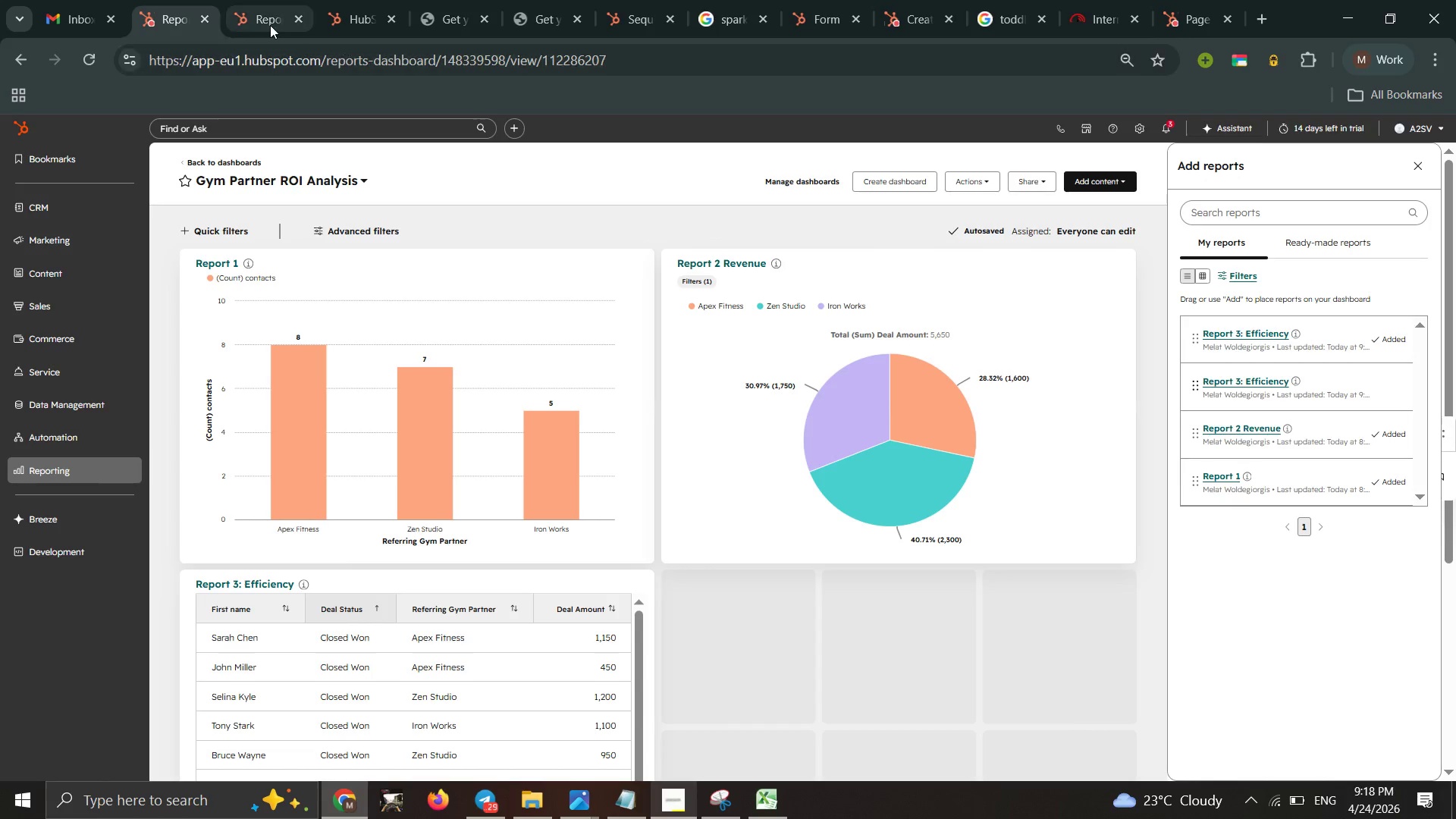 
double_click([269, 25])
 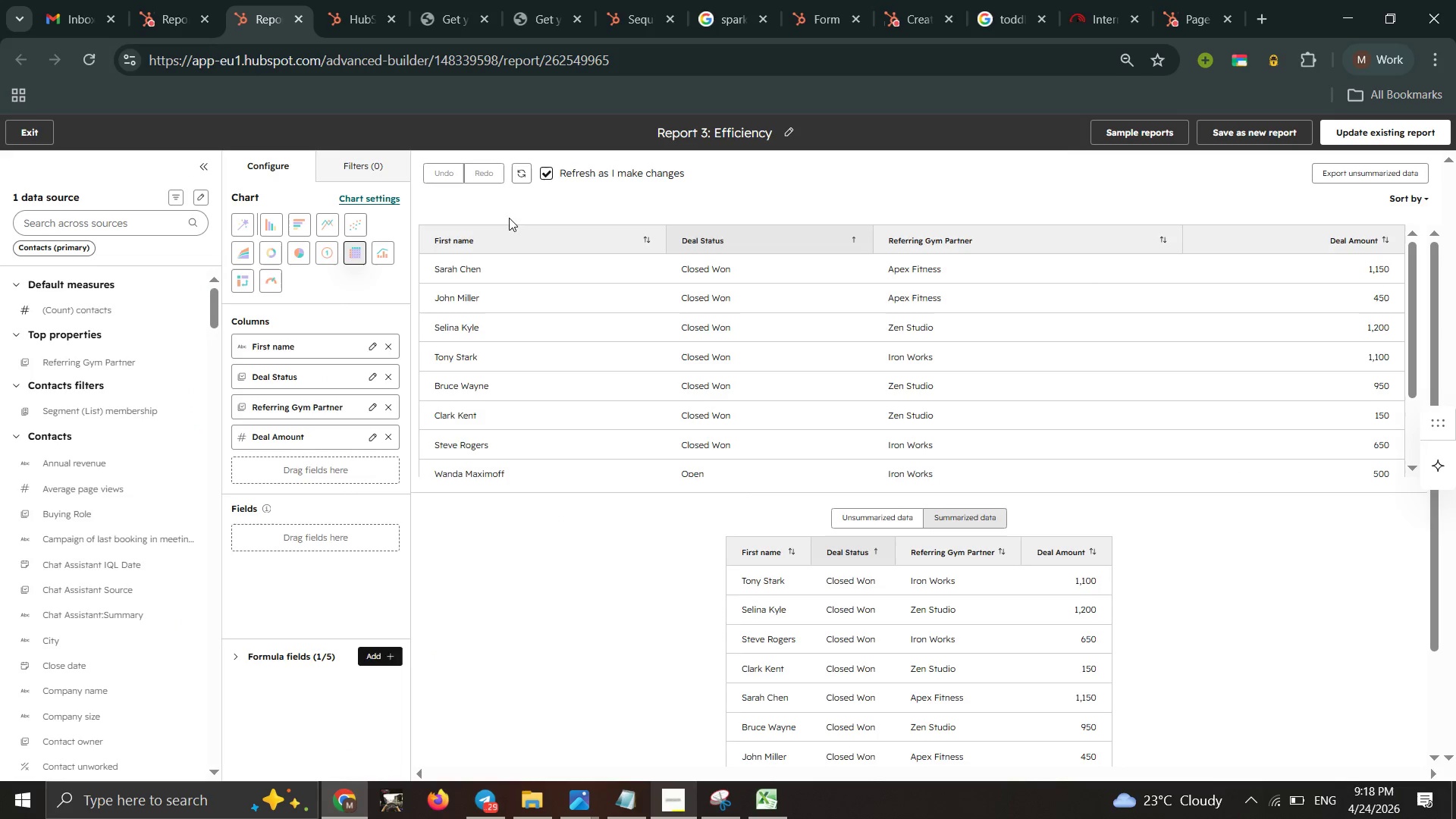 
wait(6.31)
 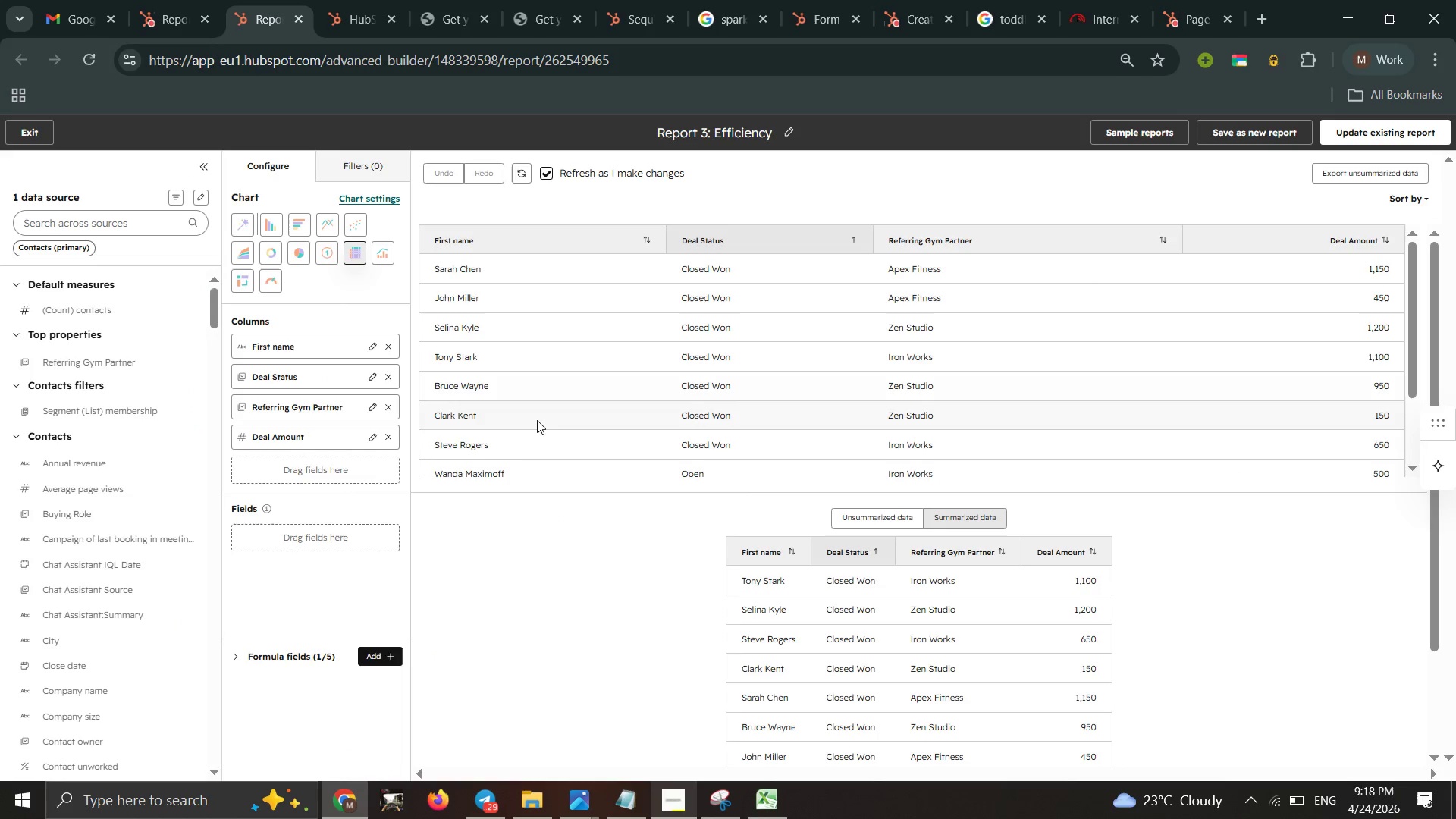 
double_click([362, 173])
 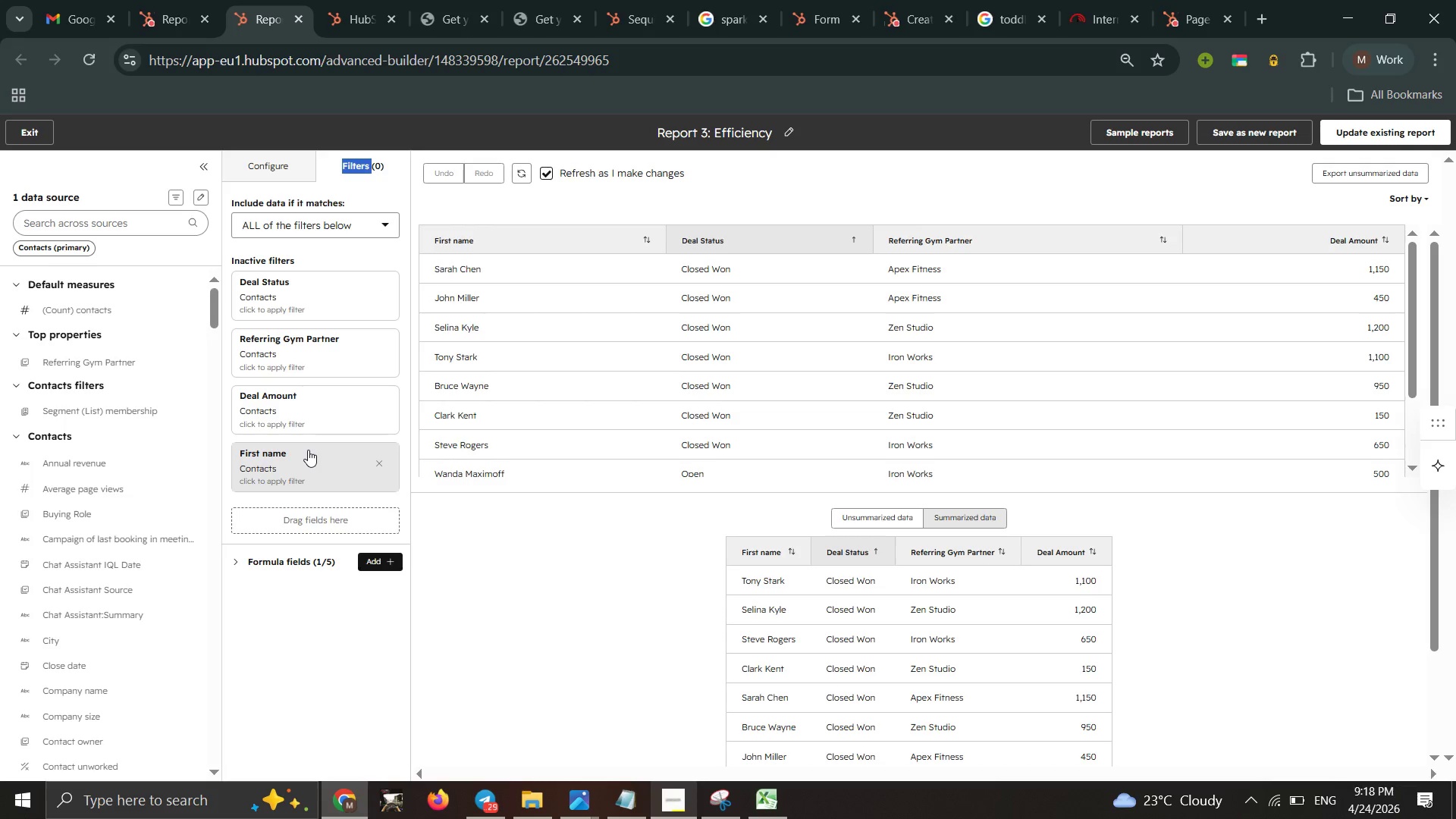 
wait(15.01)
 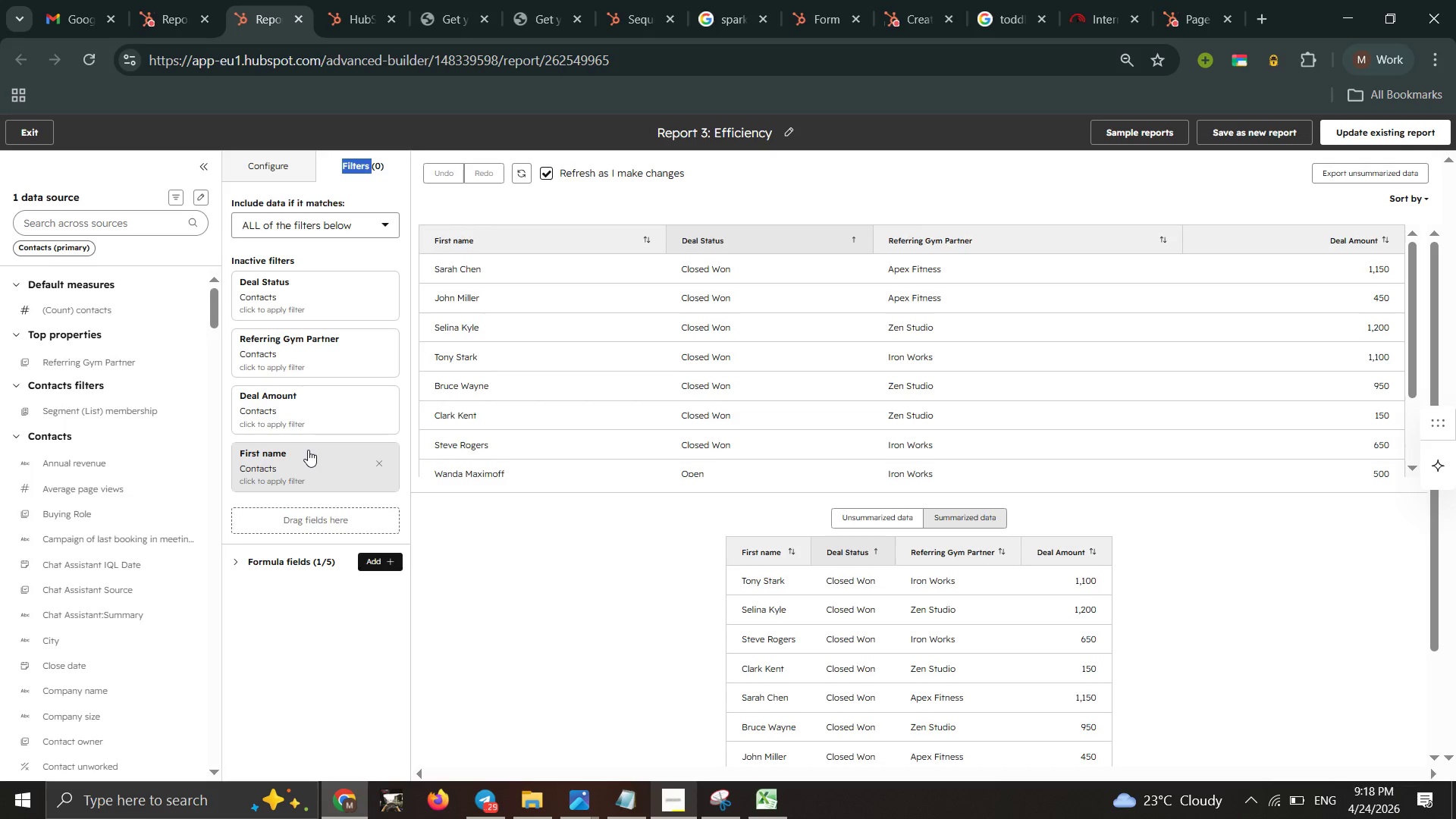 
left_click([310, 561])
 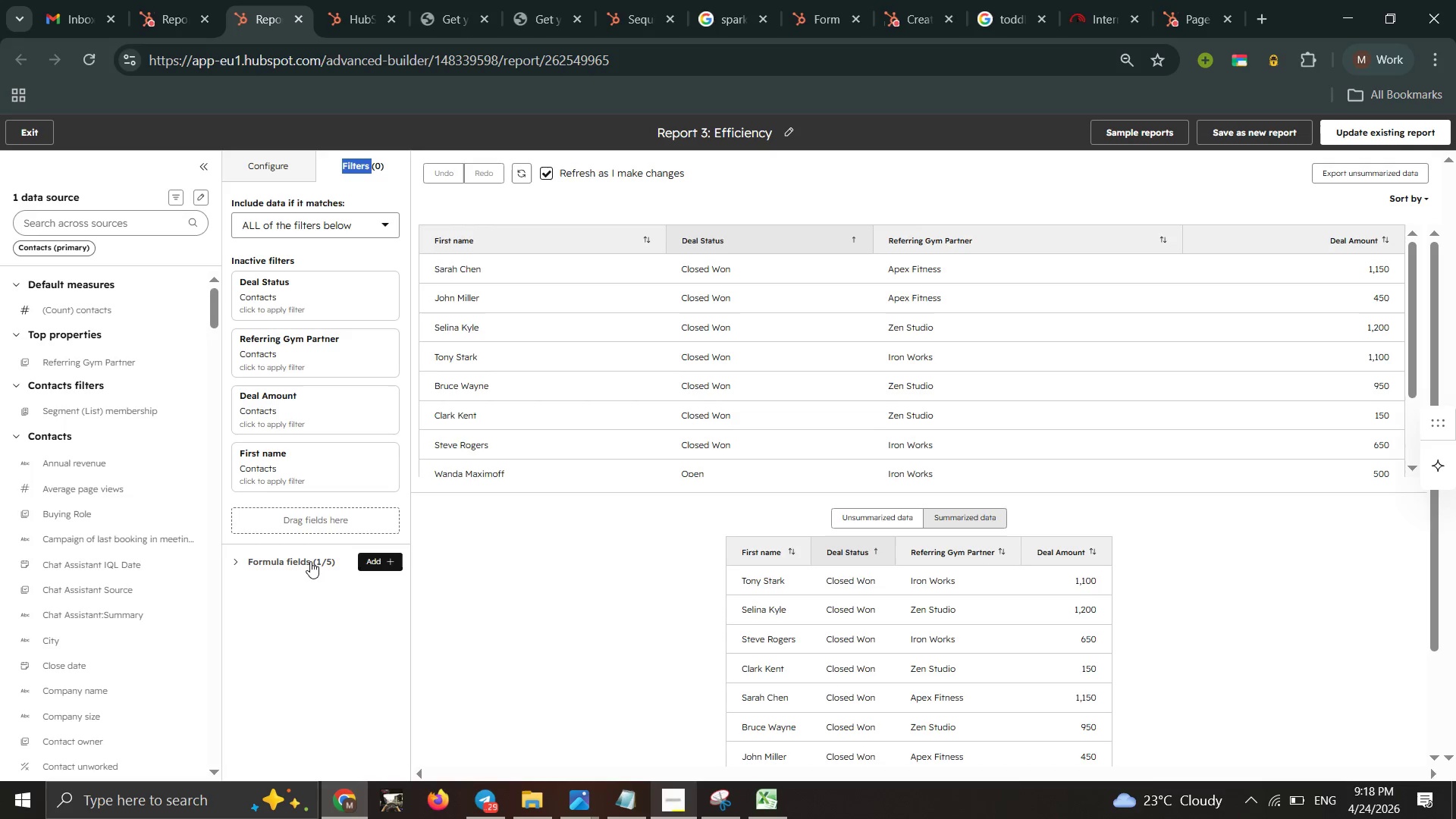 
double_click([310, 561])
 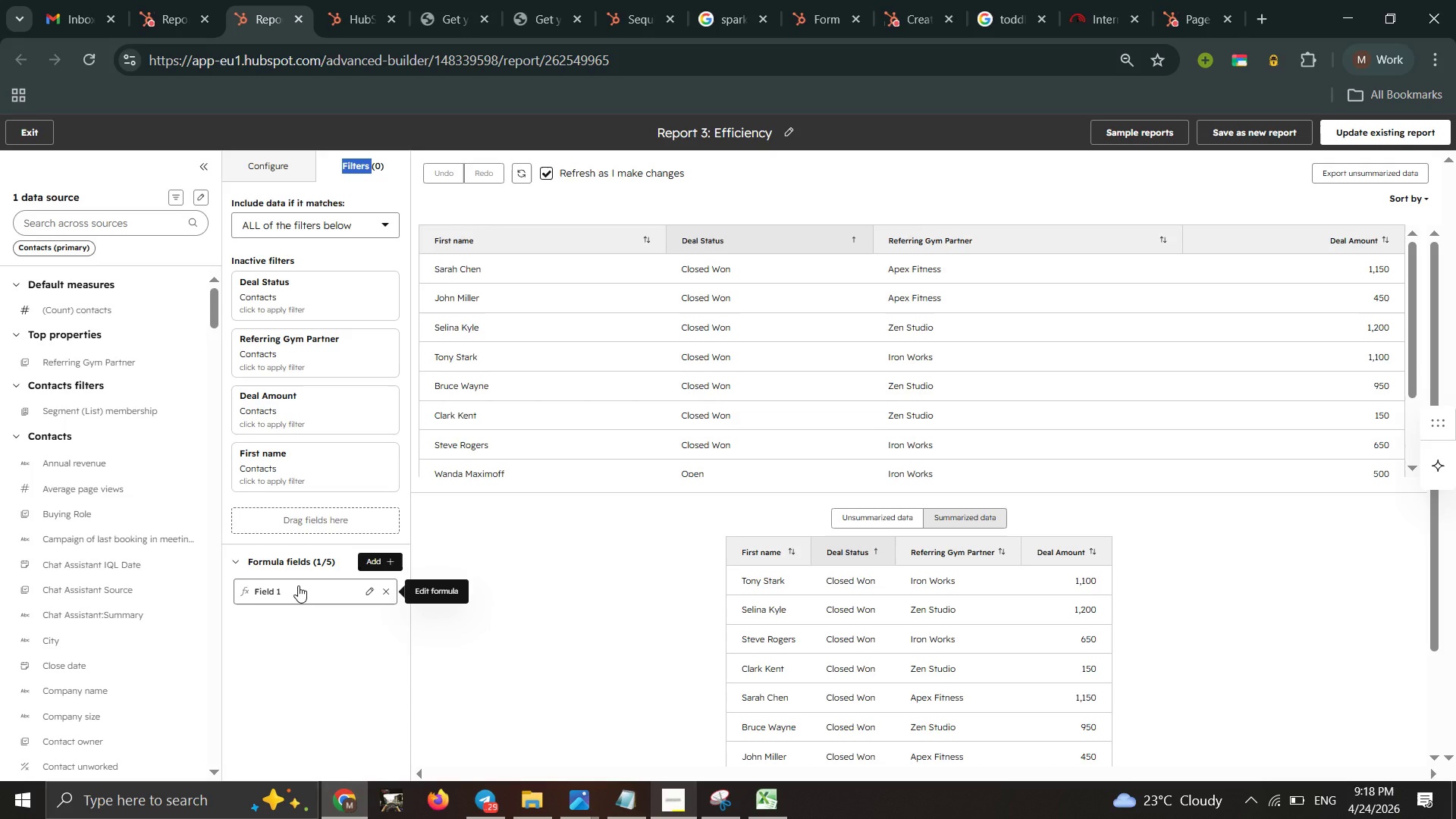 
wait(5.45)
 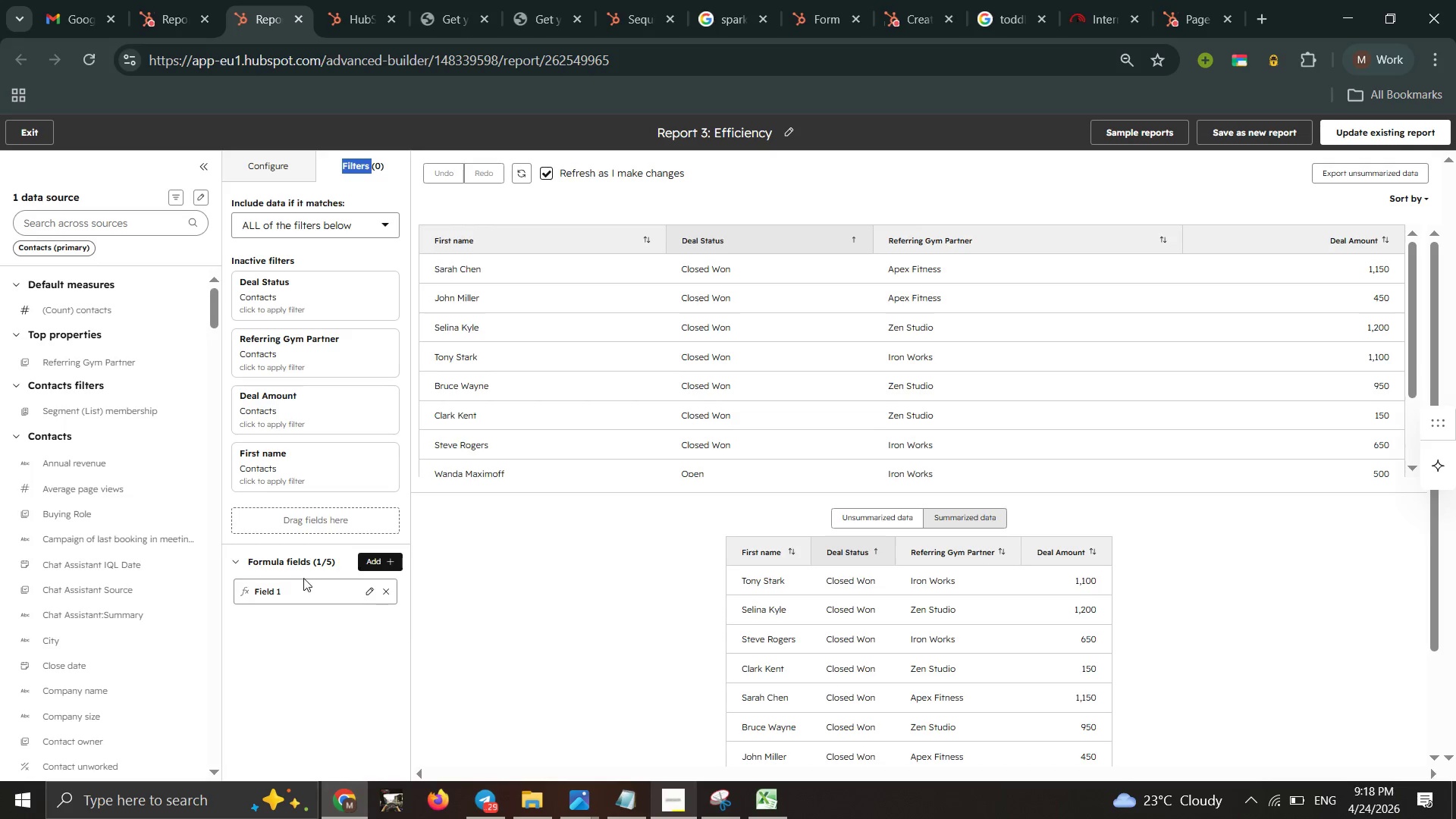 
left_click_drag(start_coordinate=[298, 585], to_coordinate=[316, 469])
 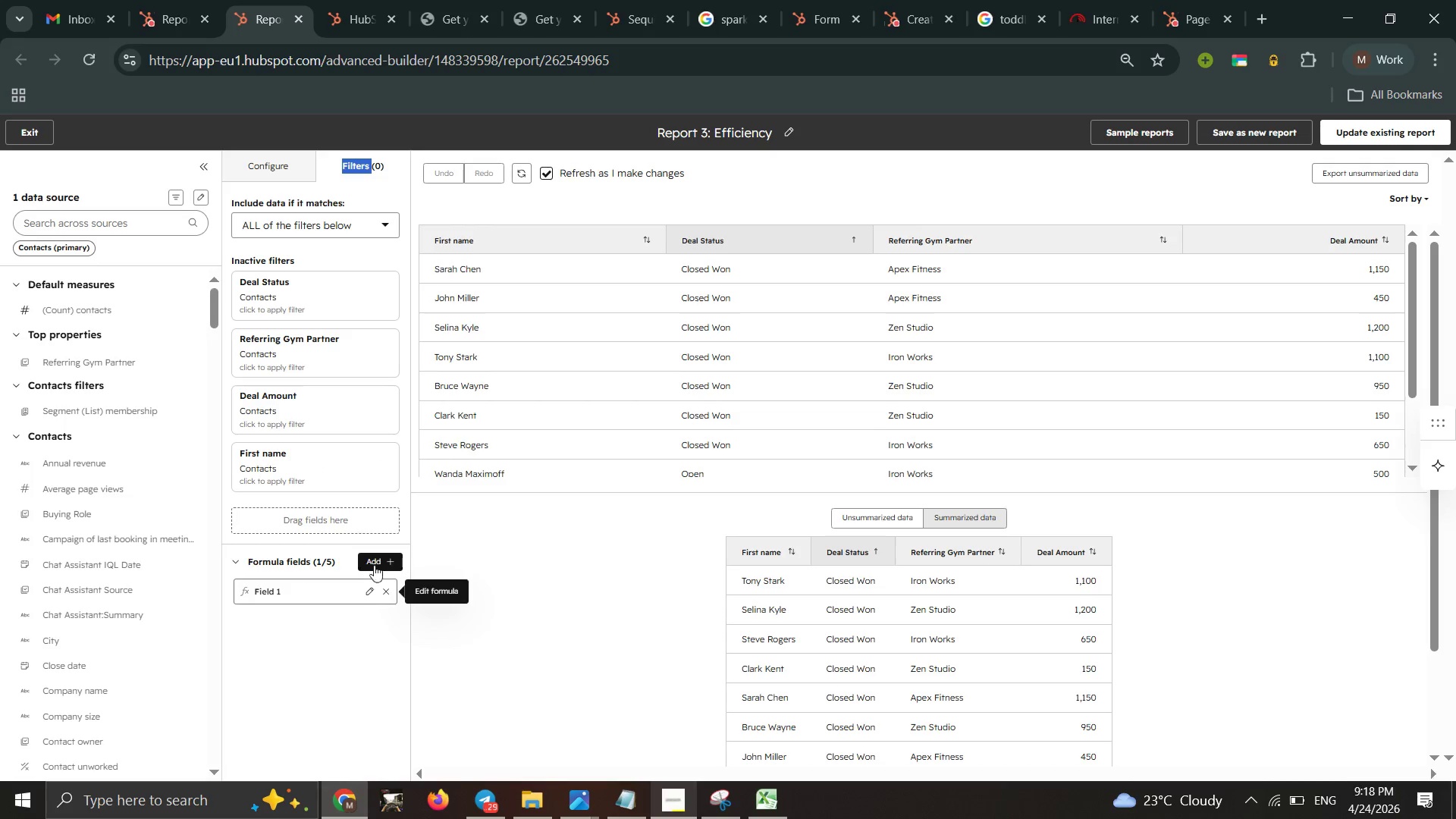 
left_click([506, 552])
 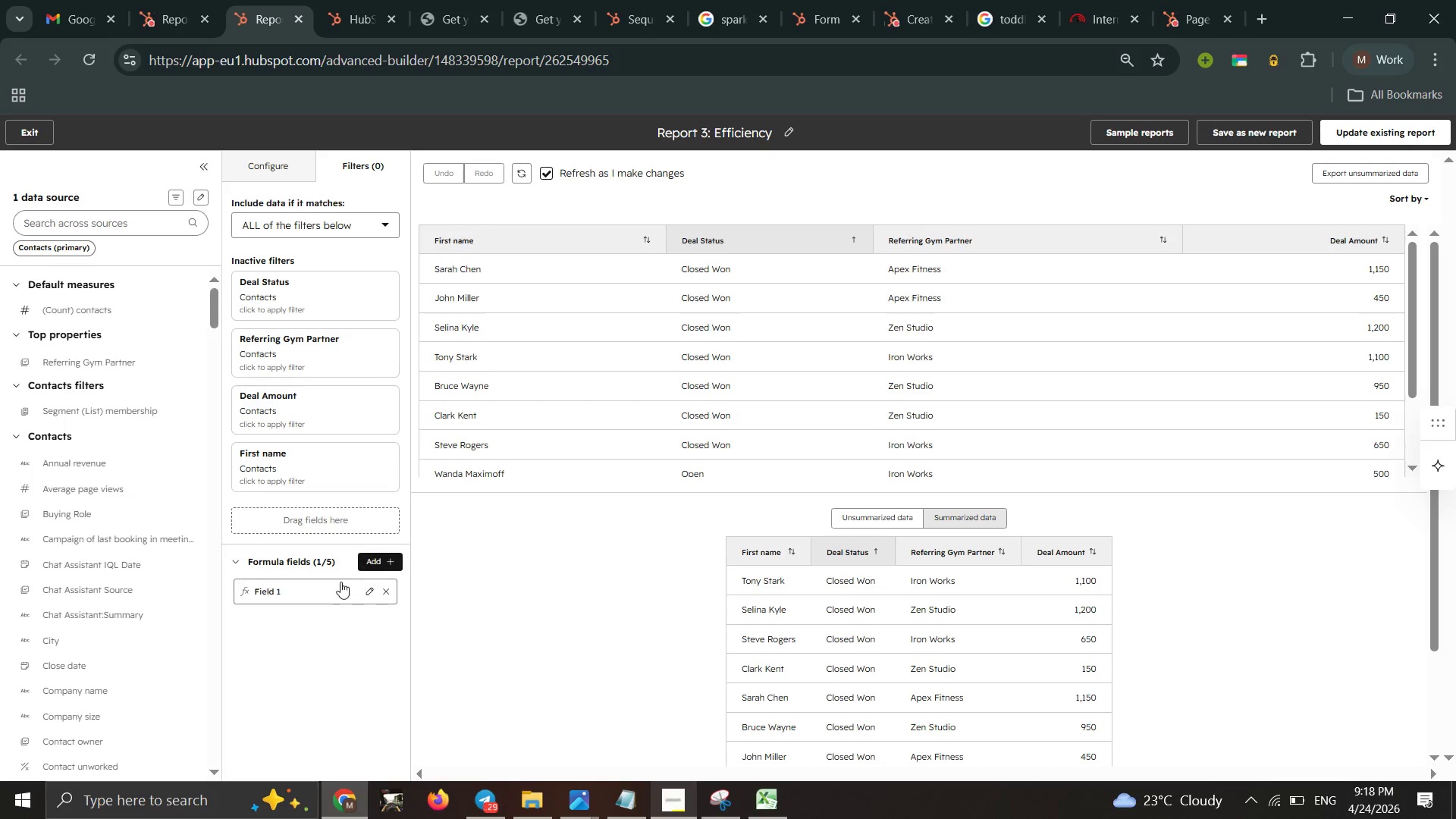 
left_click([331, 582])
 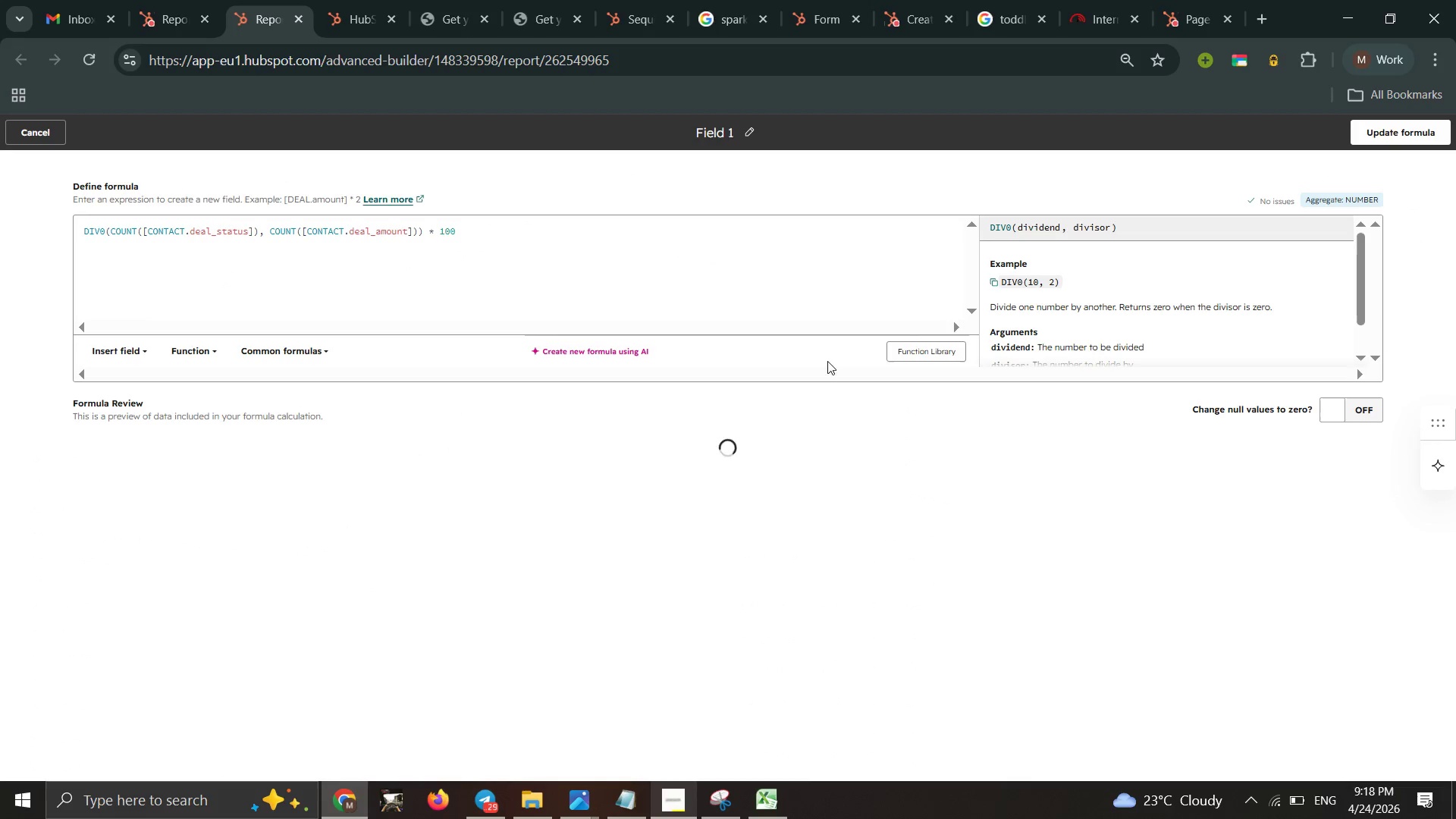 
scroll: coordinate [1128, 301], scroll_direction: down, amount: 6.0
 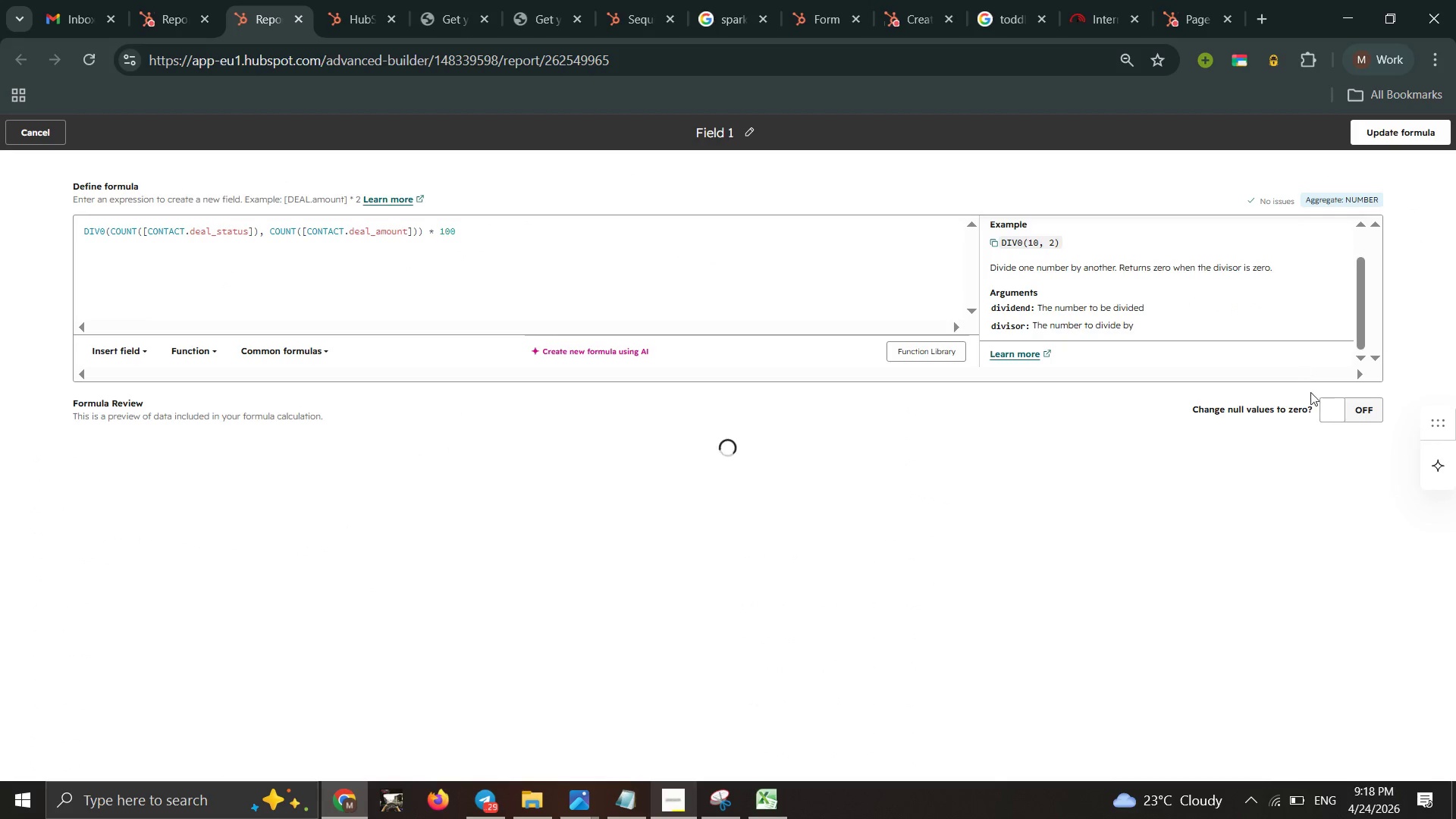 
mouse_move([1315, 418])
 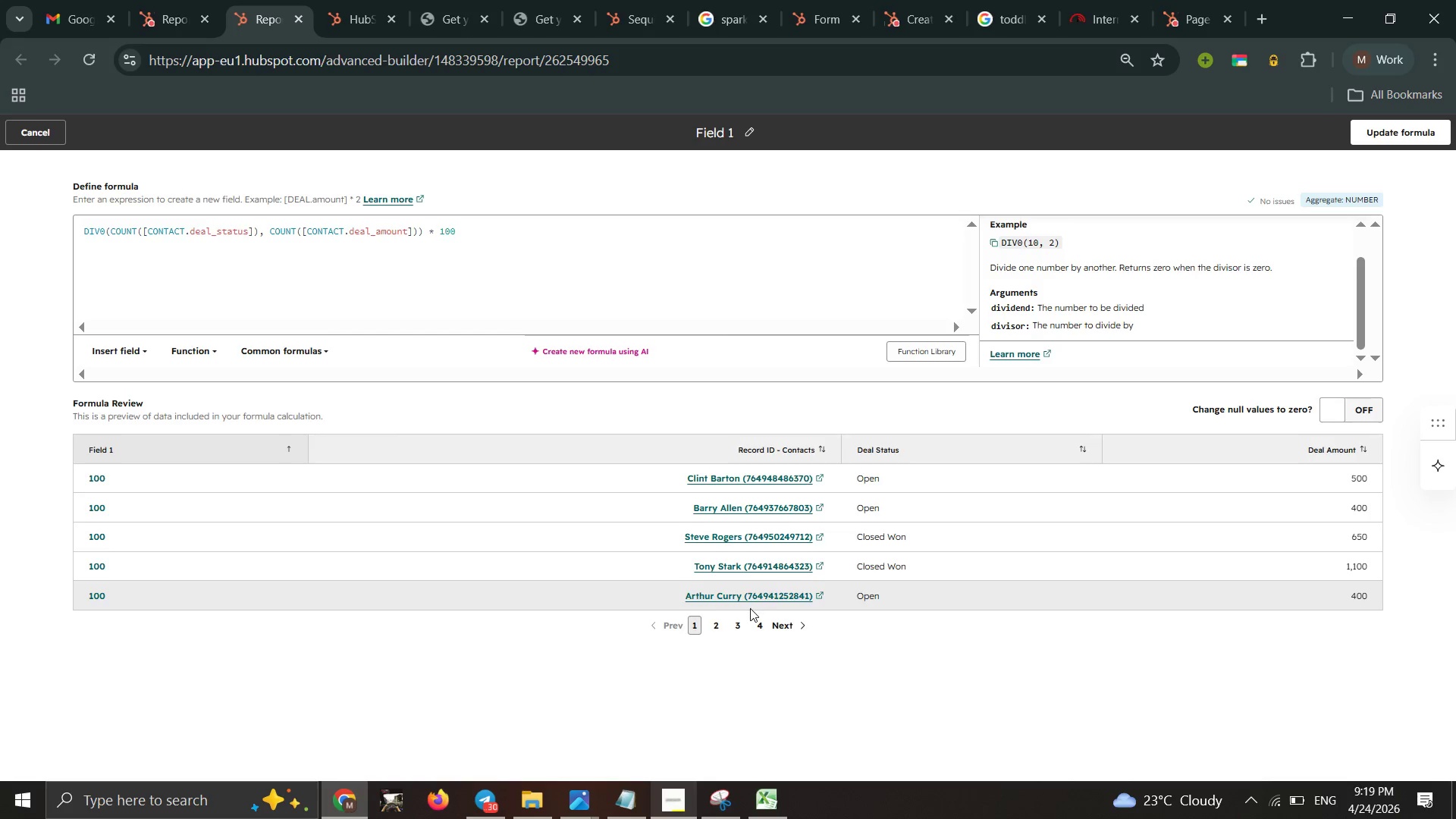 
wait(18.06)
 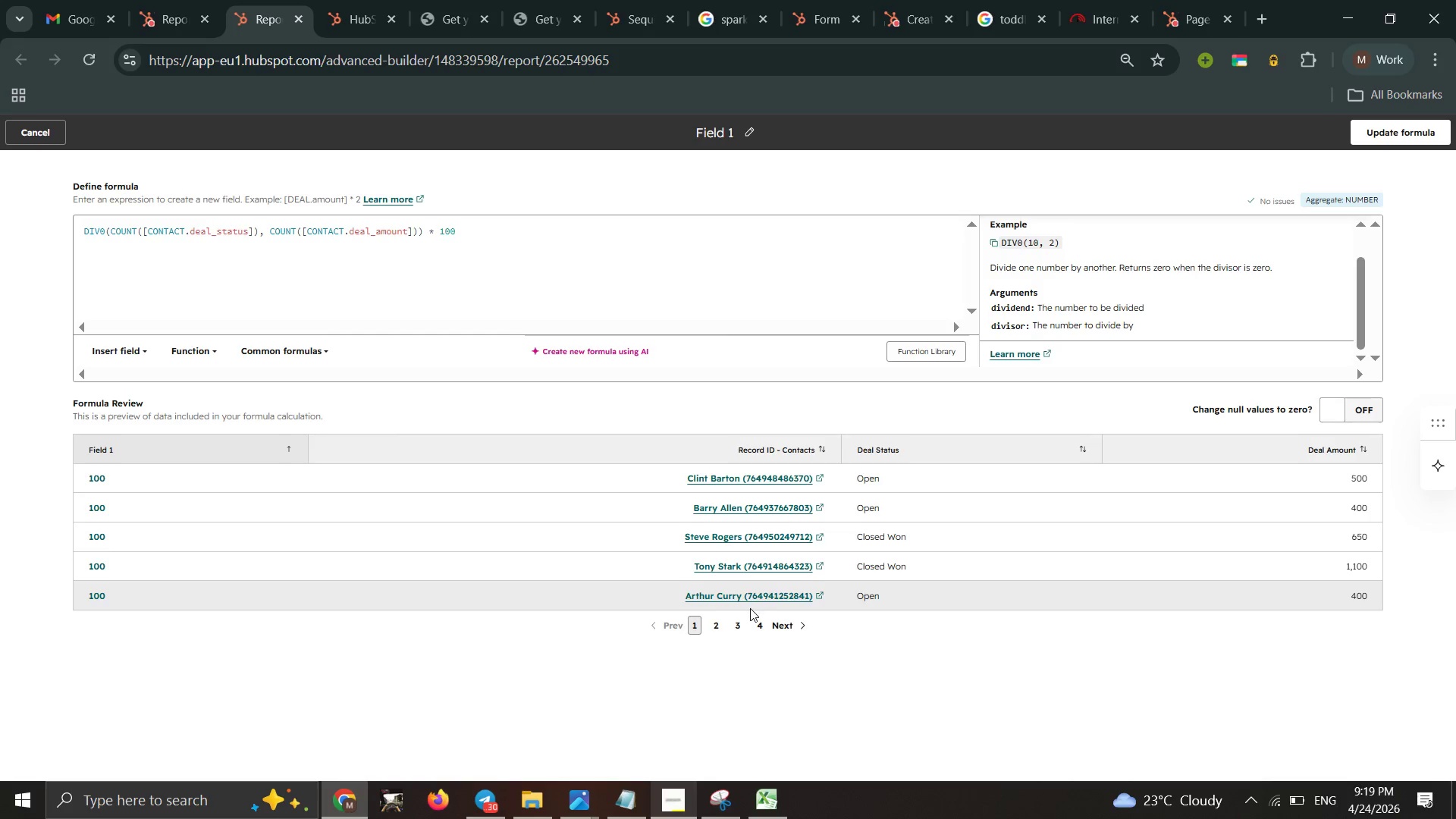 
scroll: coordinate [137, 476], scroll_direction: up, amount: 2.0
 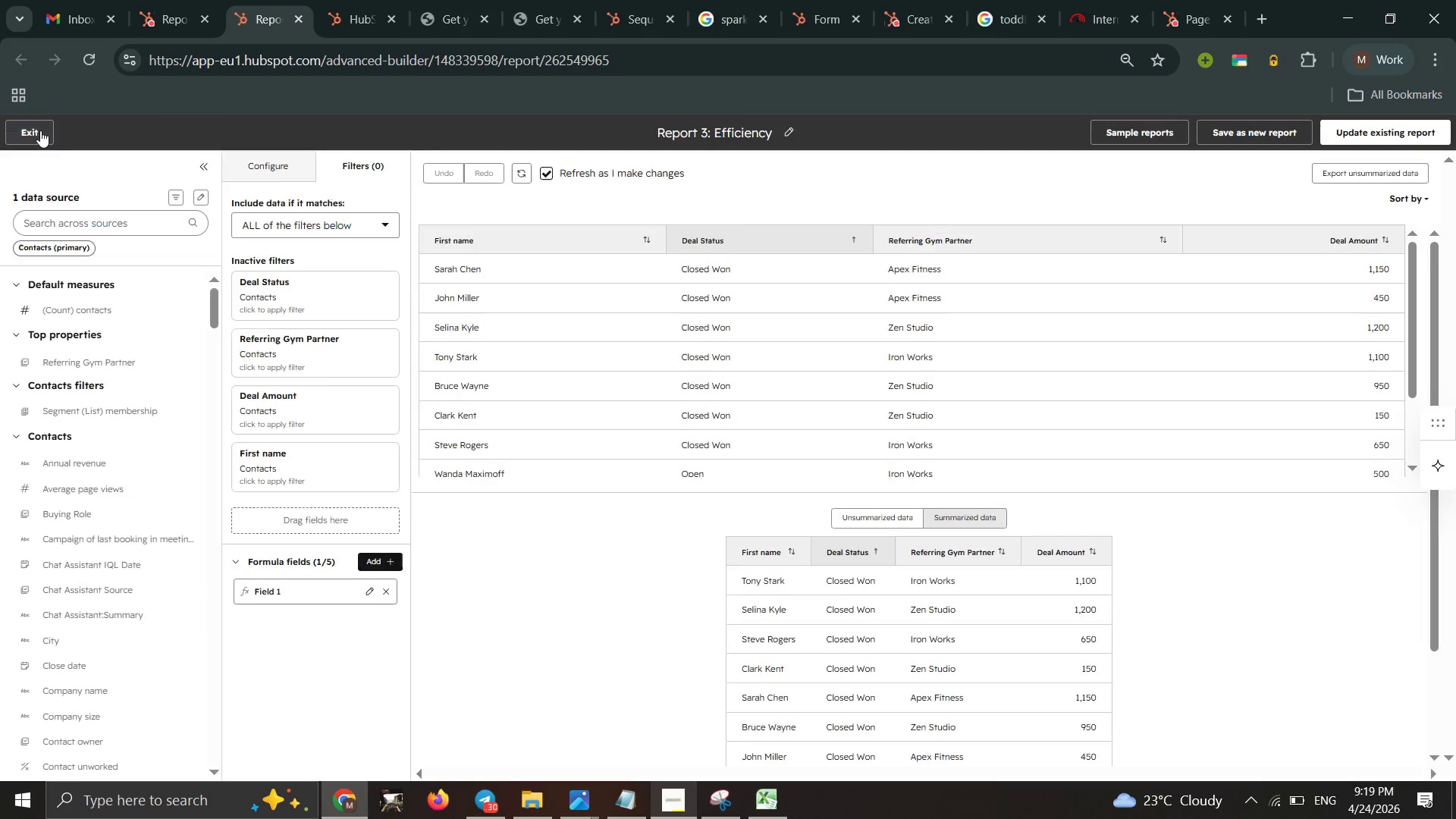 
wait(5.62)
 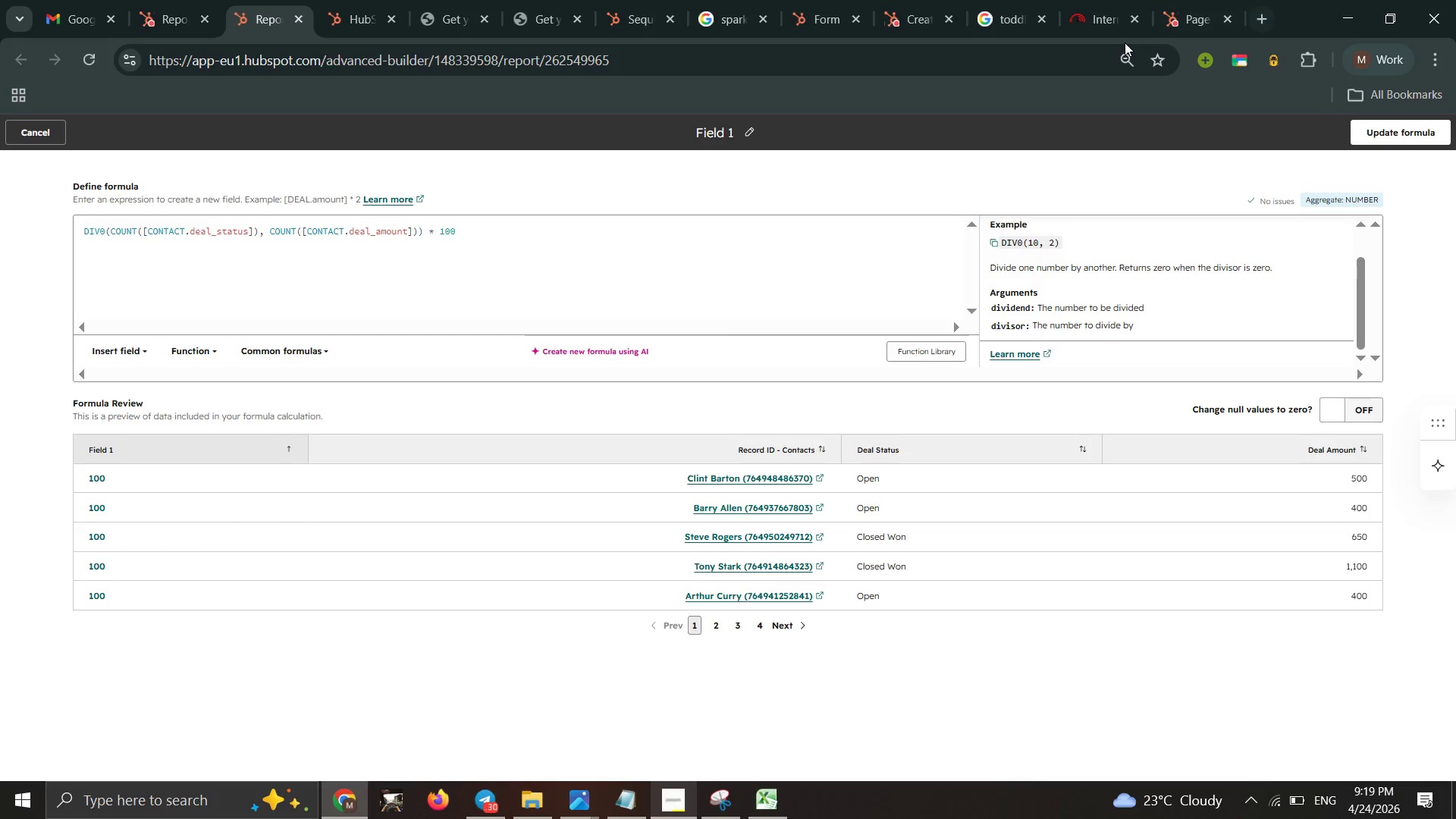 
left_click([167, 30])
 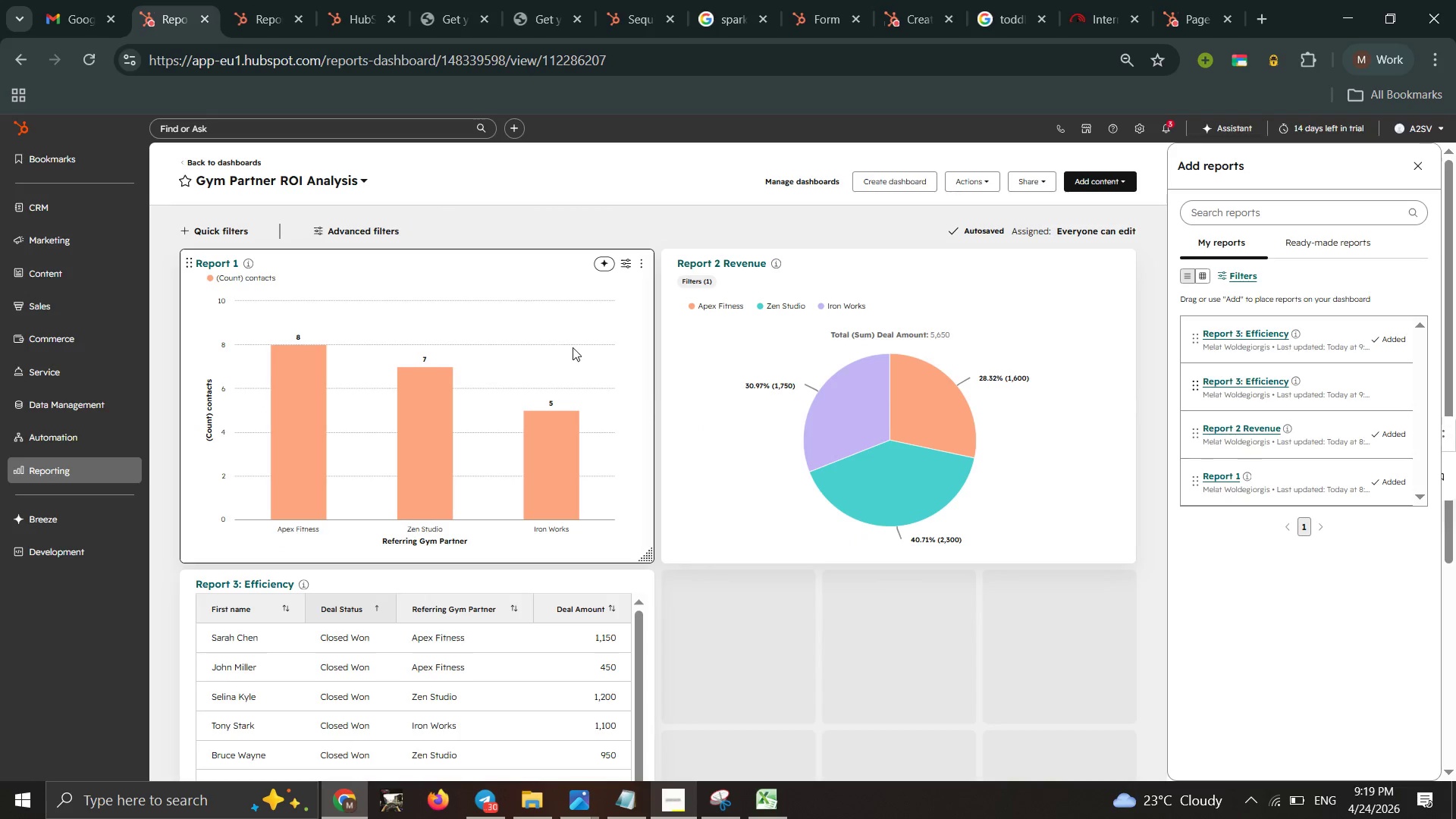 
scroll: coordinate [573, 351], scroll_direction: down, amount: 3.0
 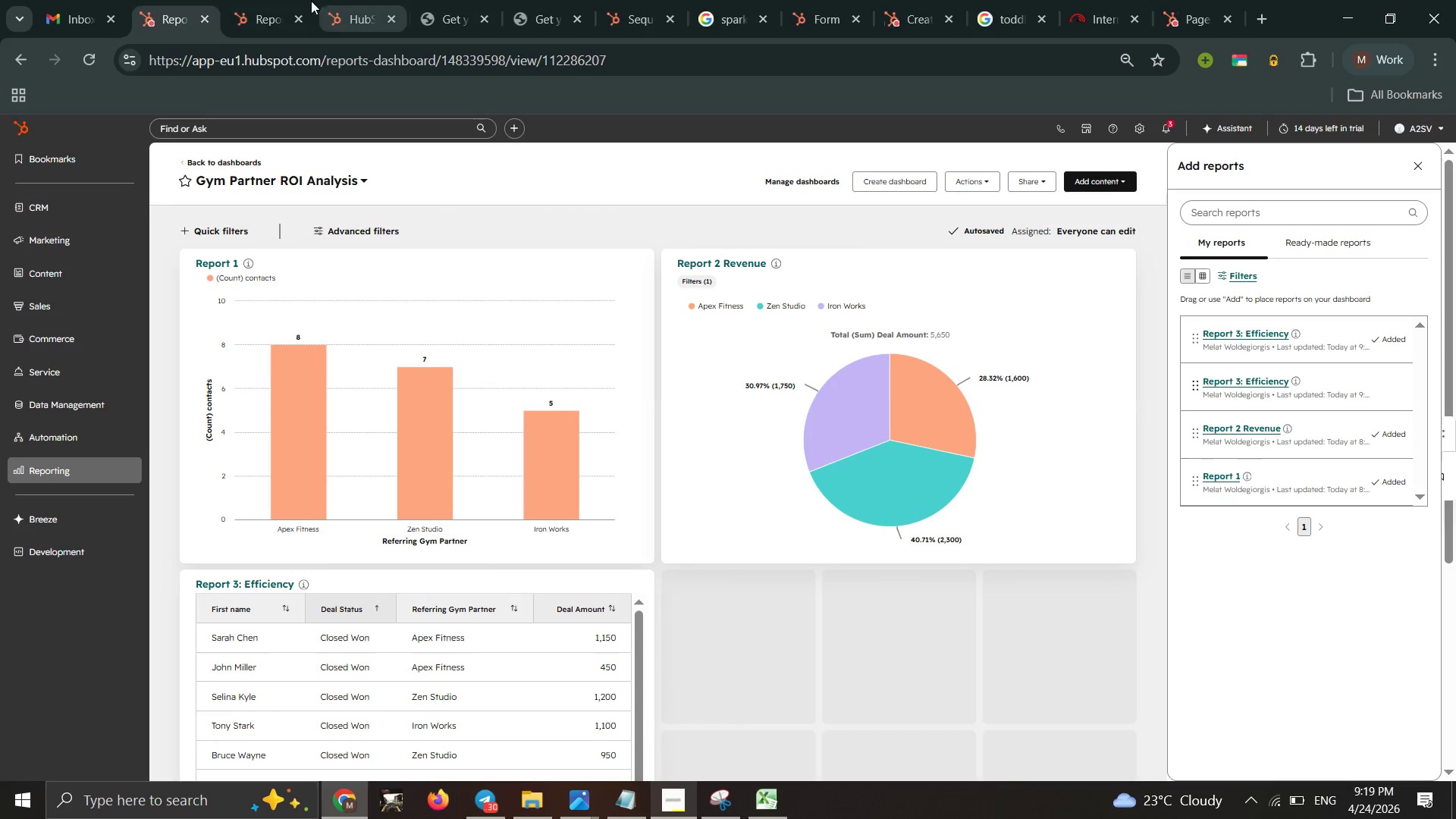 
double_click([270, 4])
 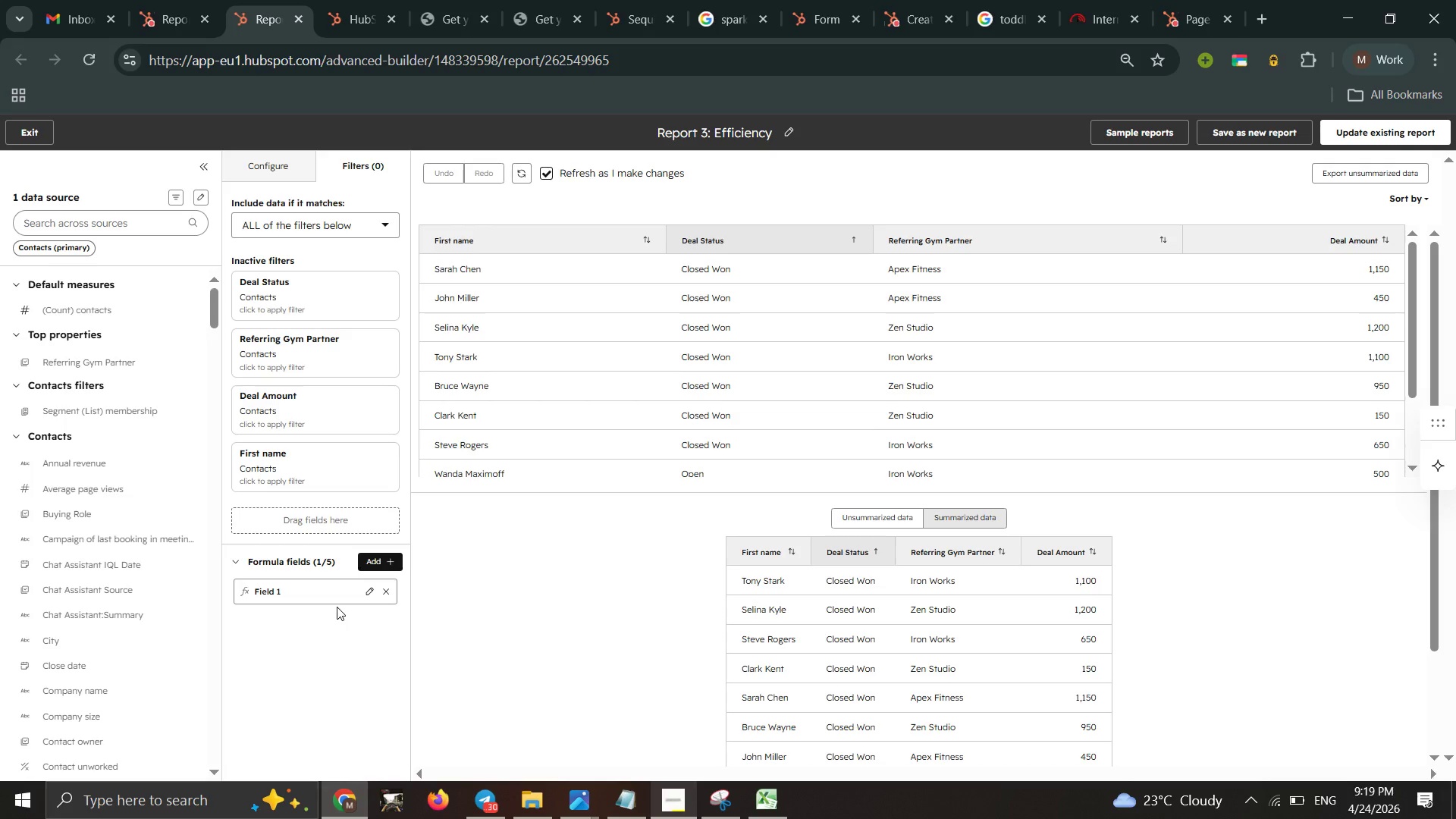 
wait(31.97)
 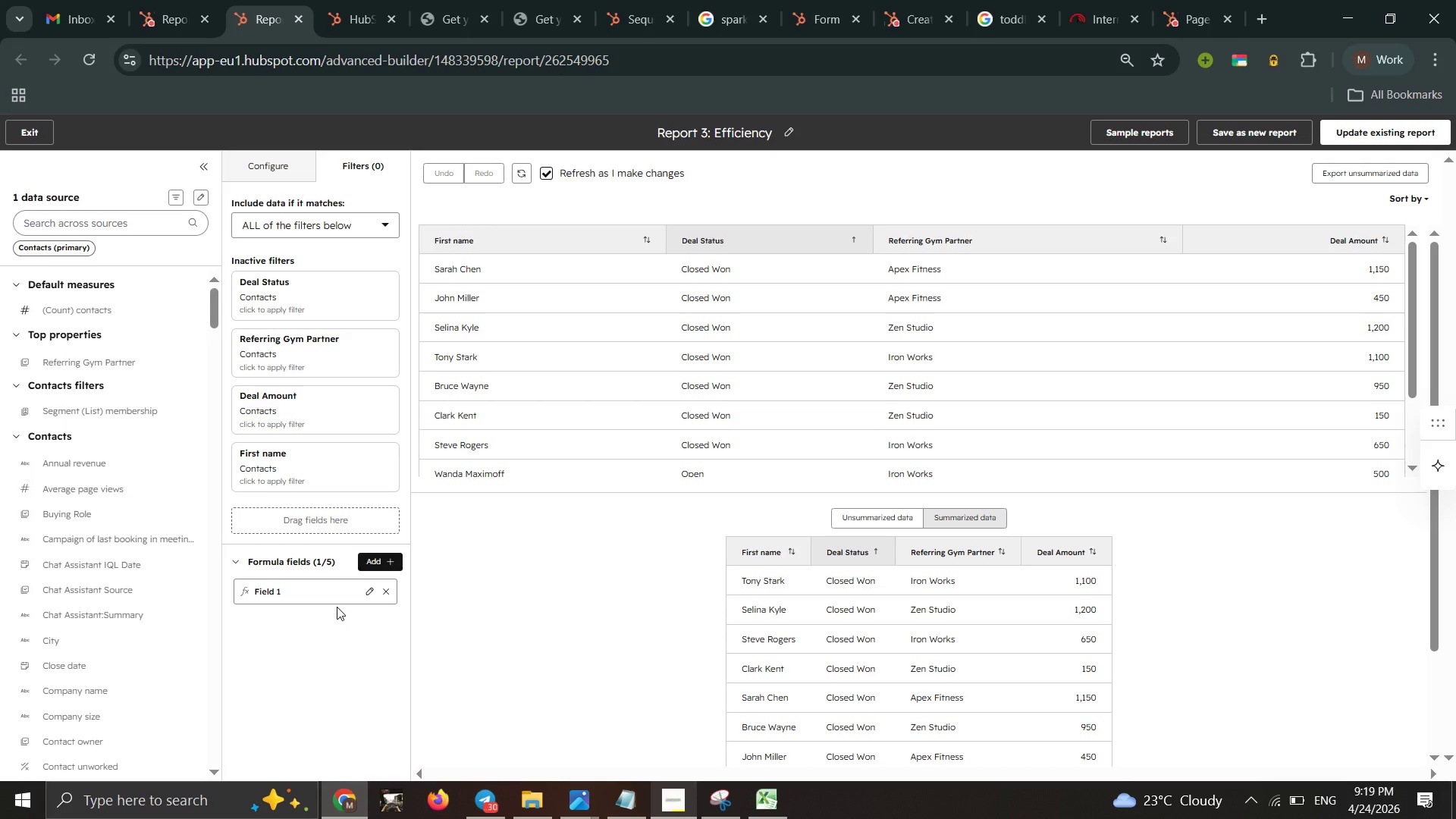 
left_click_drag(start_coordinate=[1097, 53], to_coordinate=[1094, 54])
 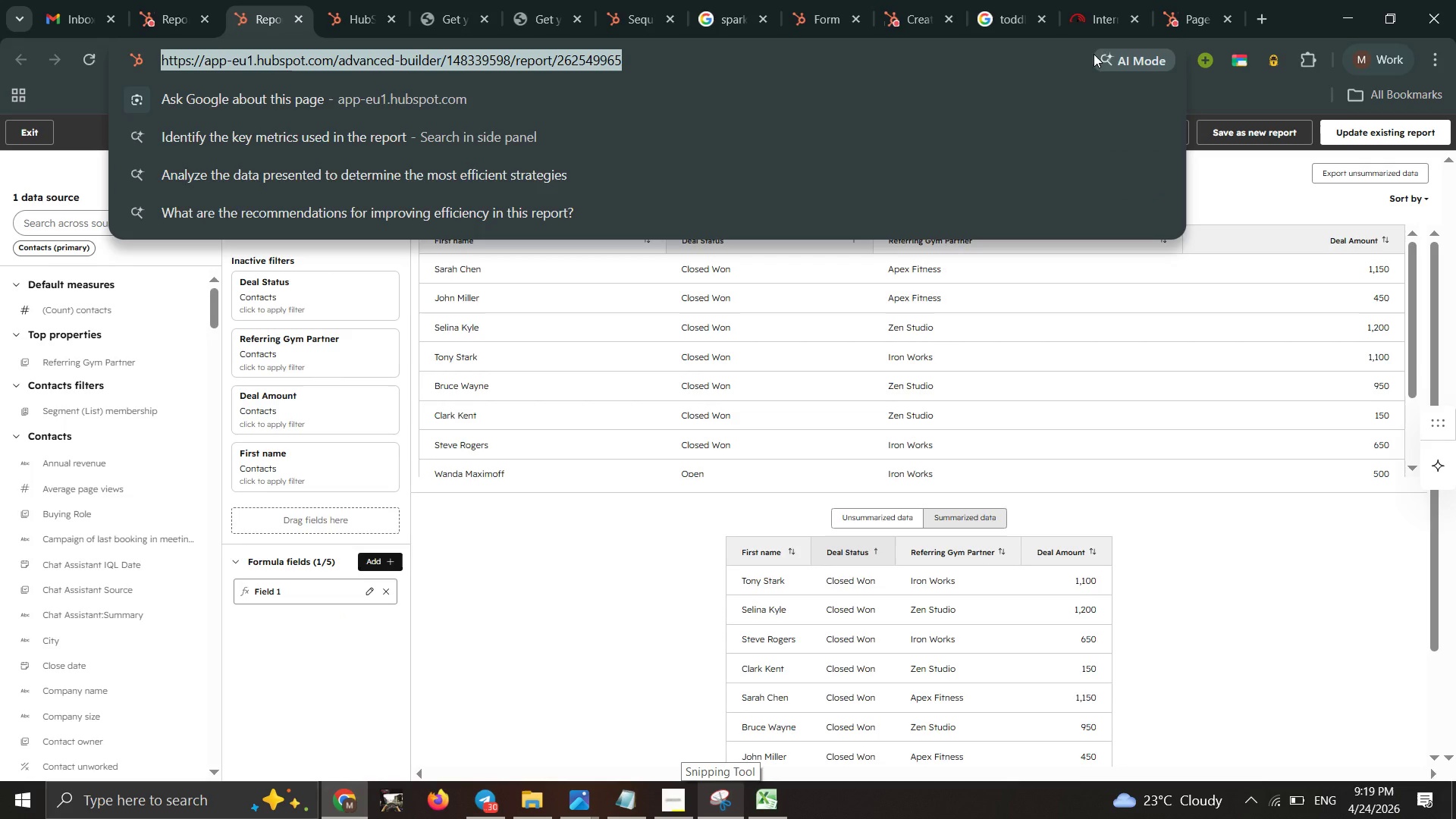 
key(Control+C)
 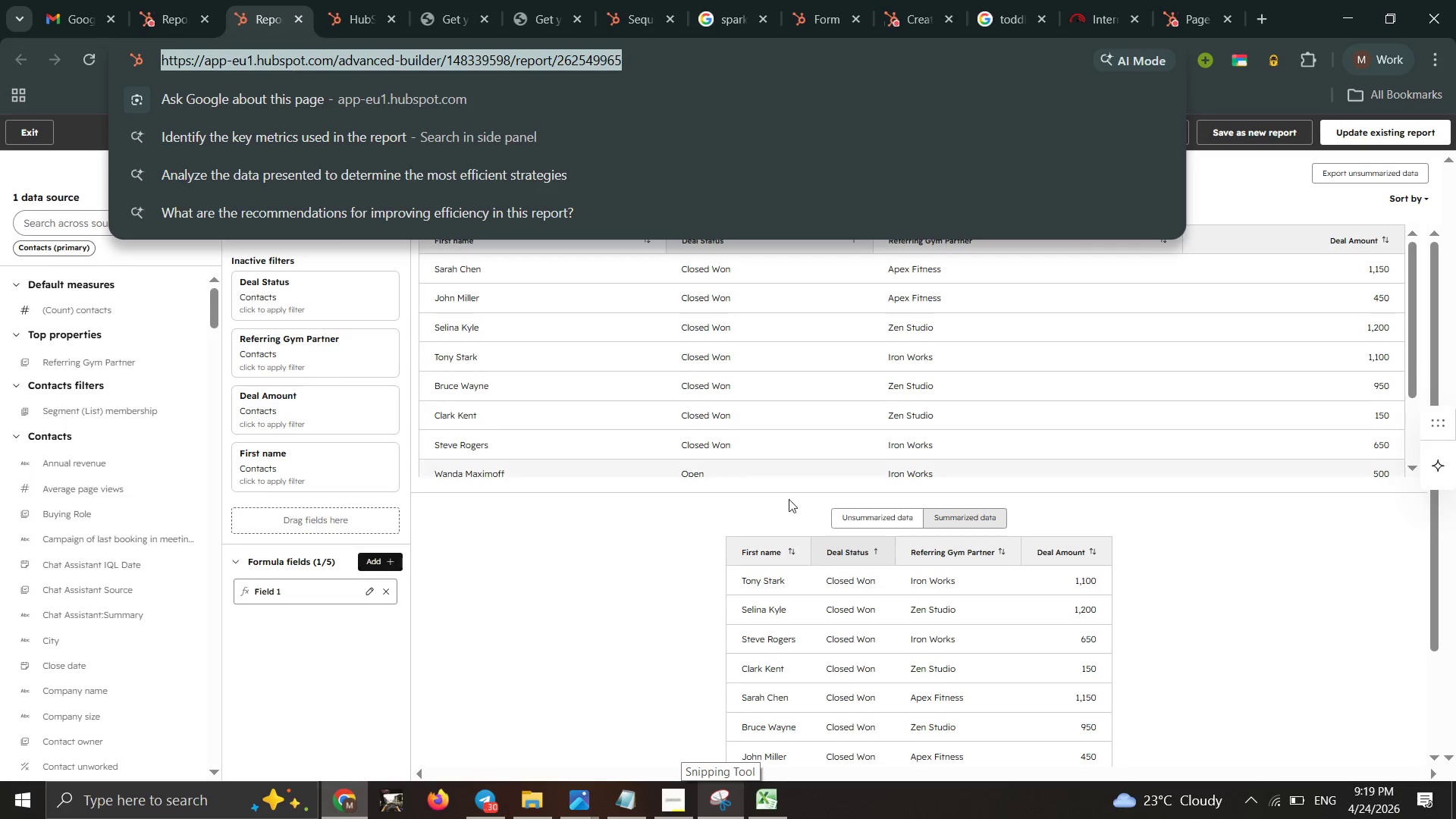 
left_click([631, 513])
 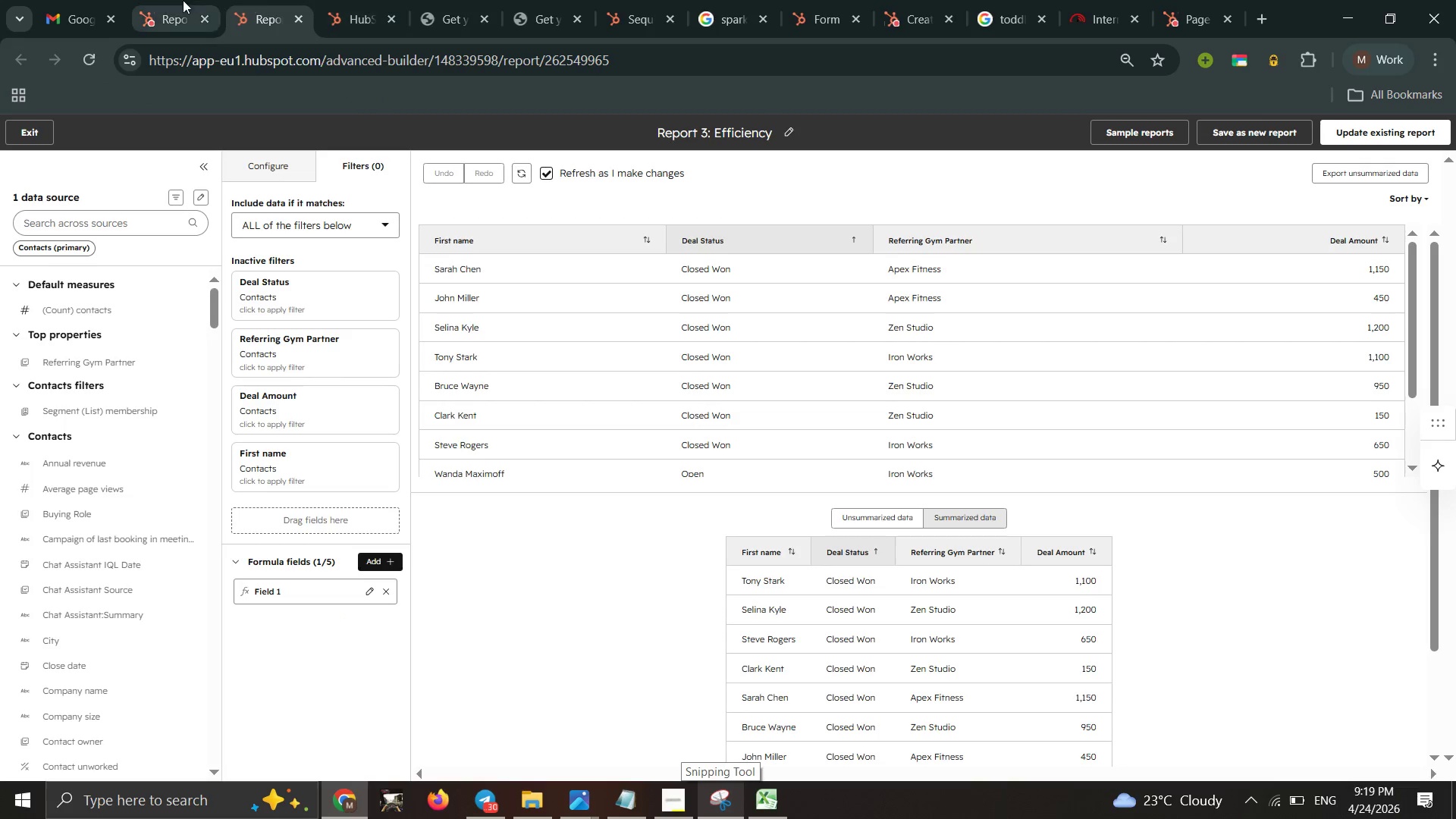 
left_click([166, 0])
 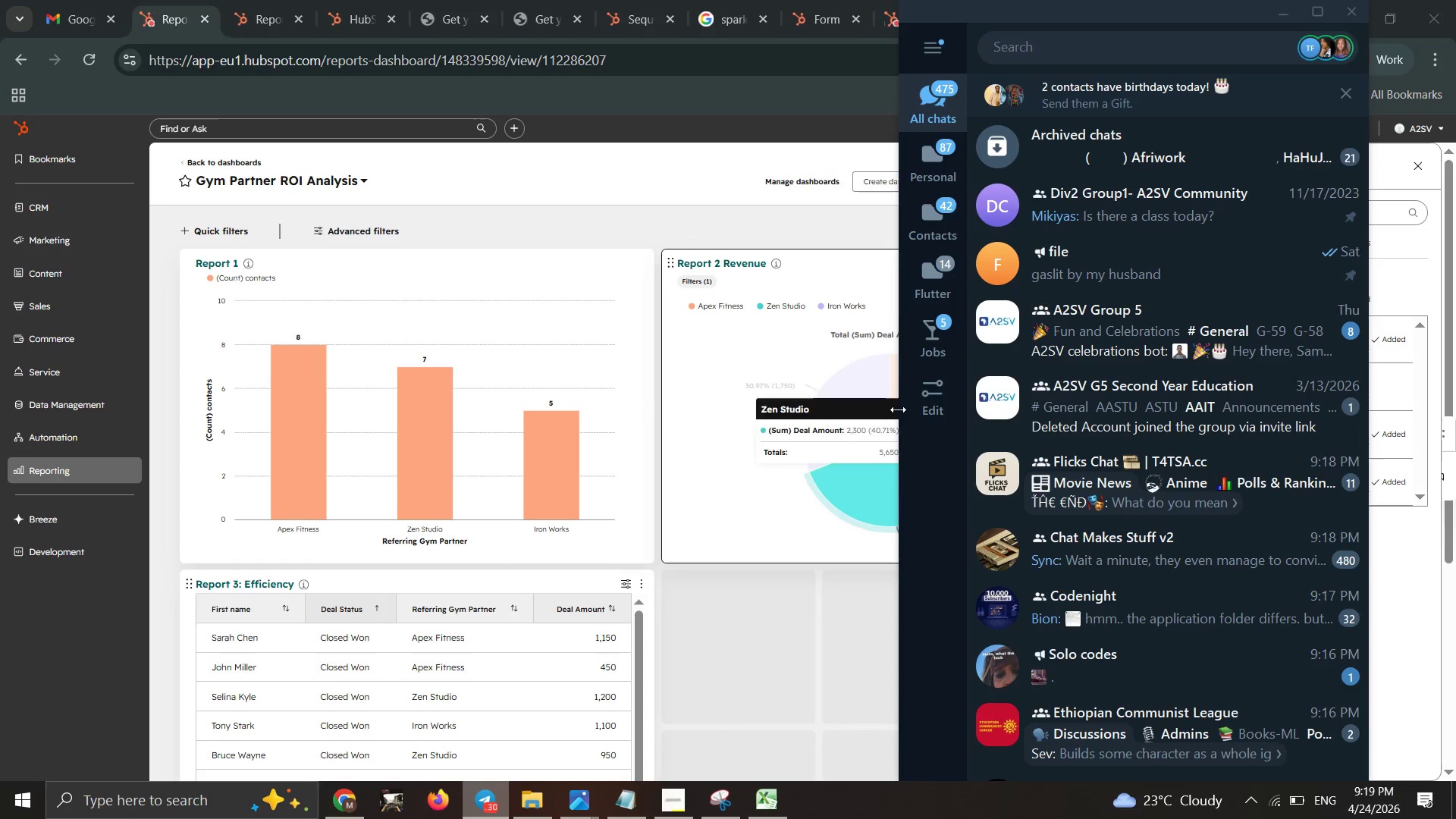 
wait(6.39)
 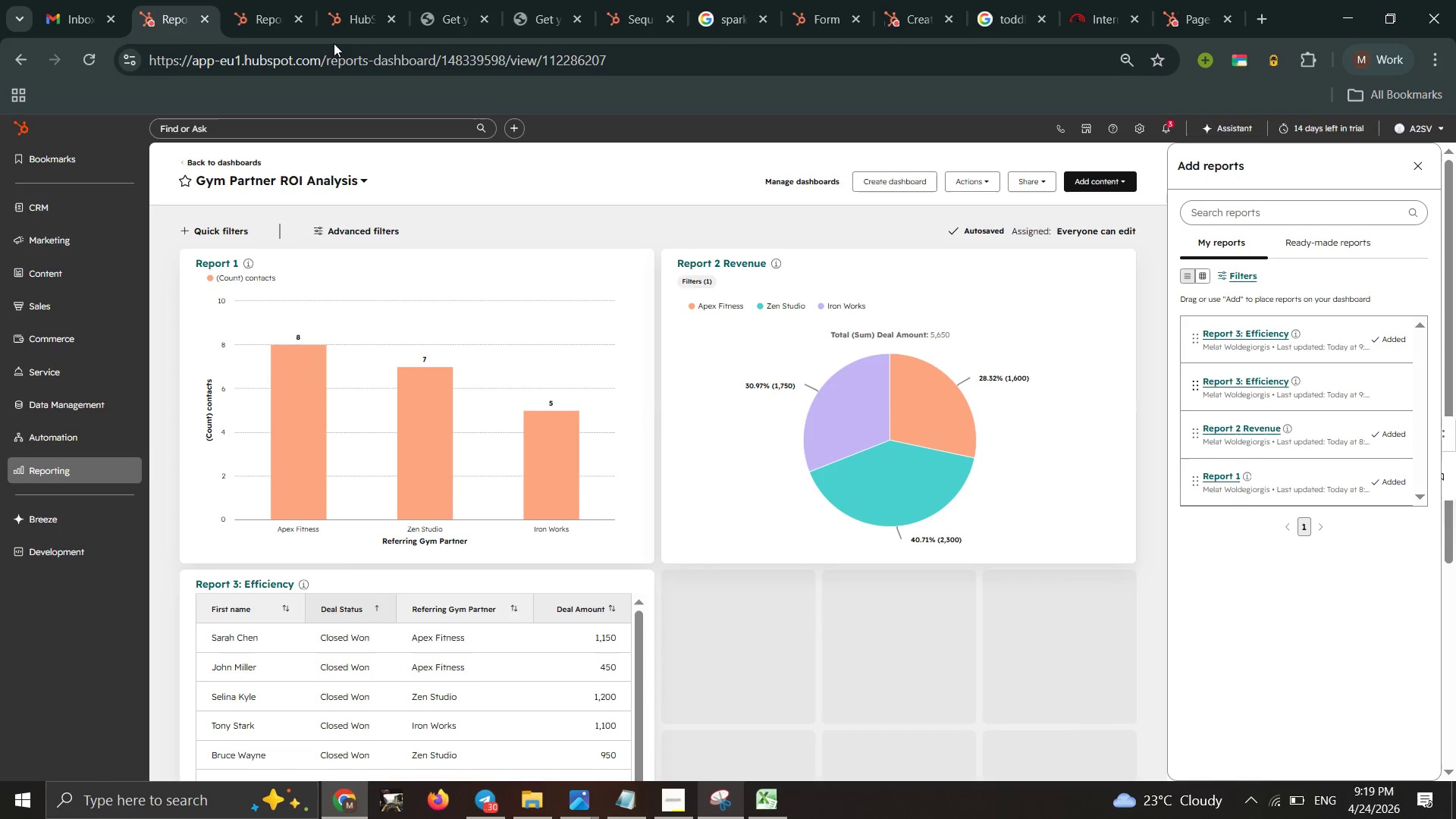 
left_click([959, 174])
 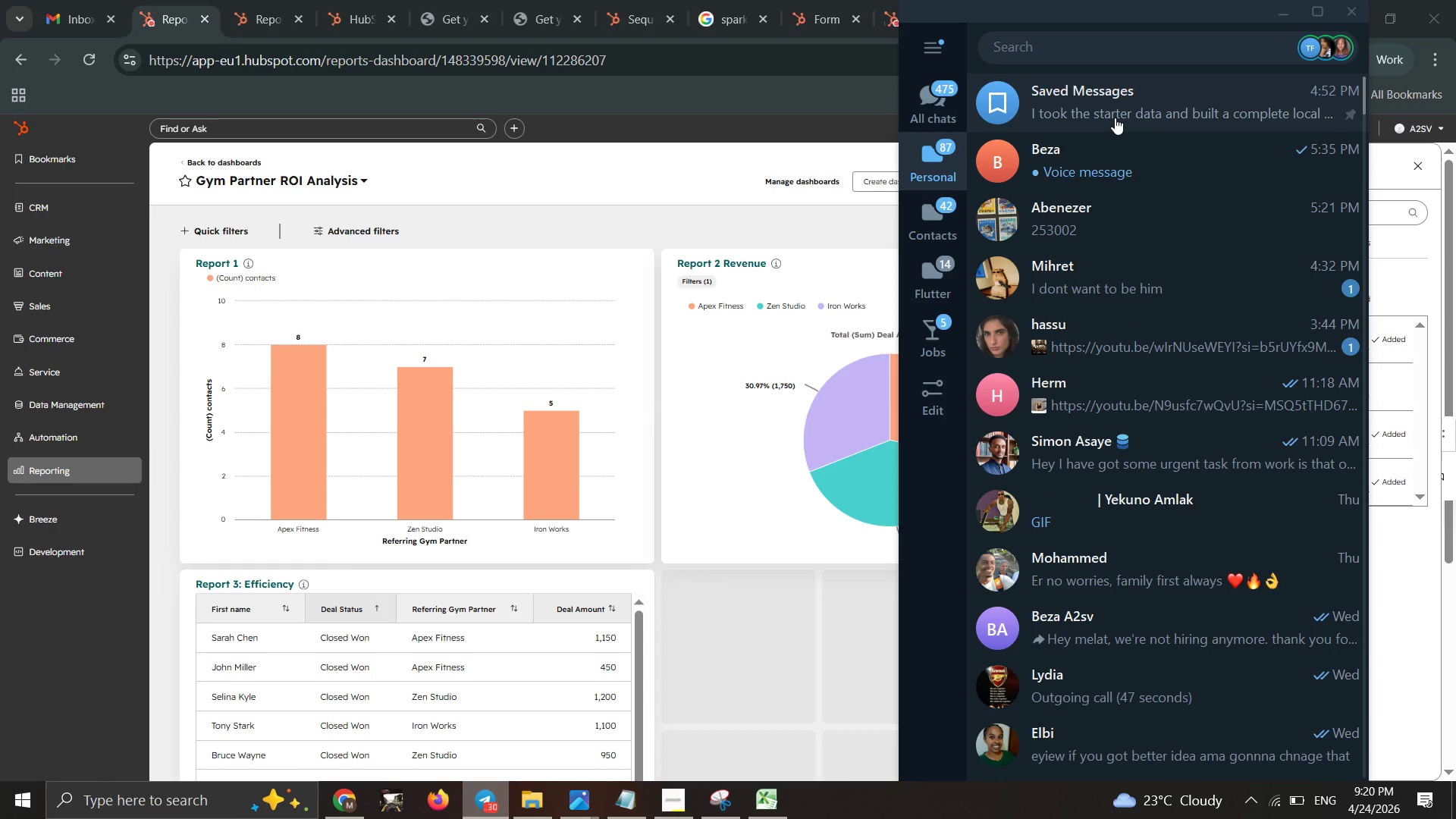 
left_click([1115, 118])
 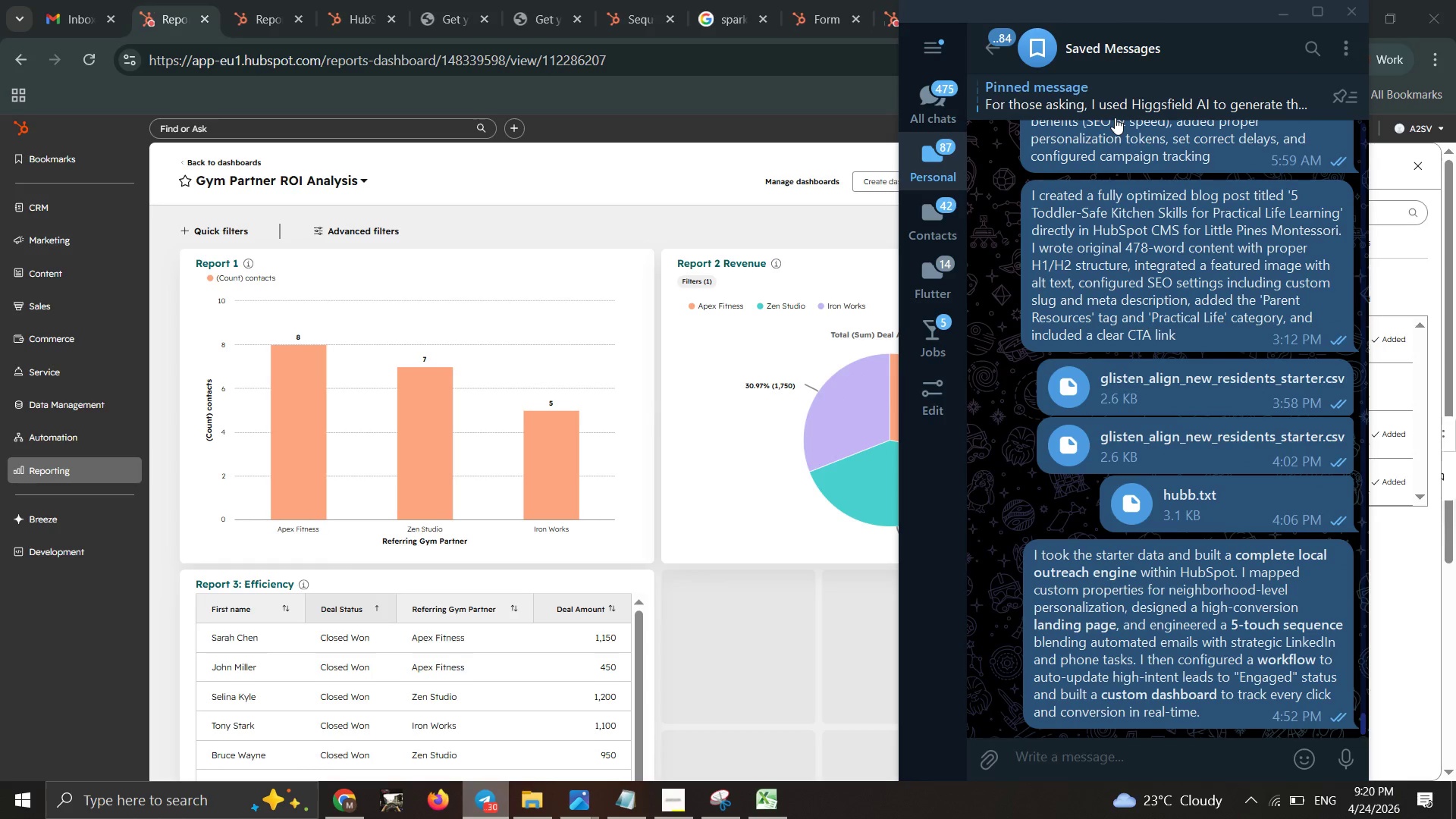 
key(Control+ControlLeft)
 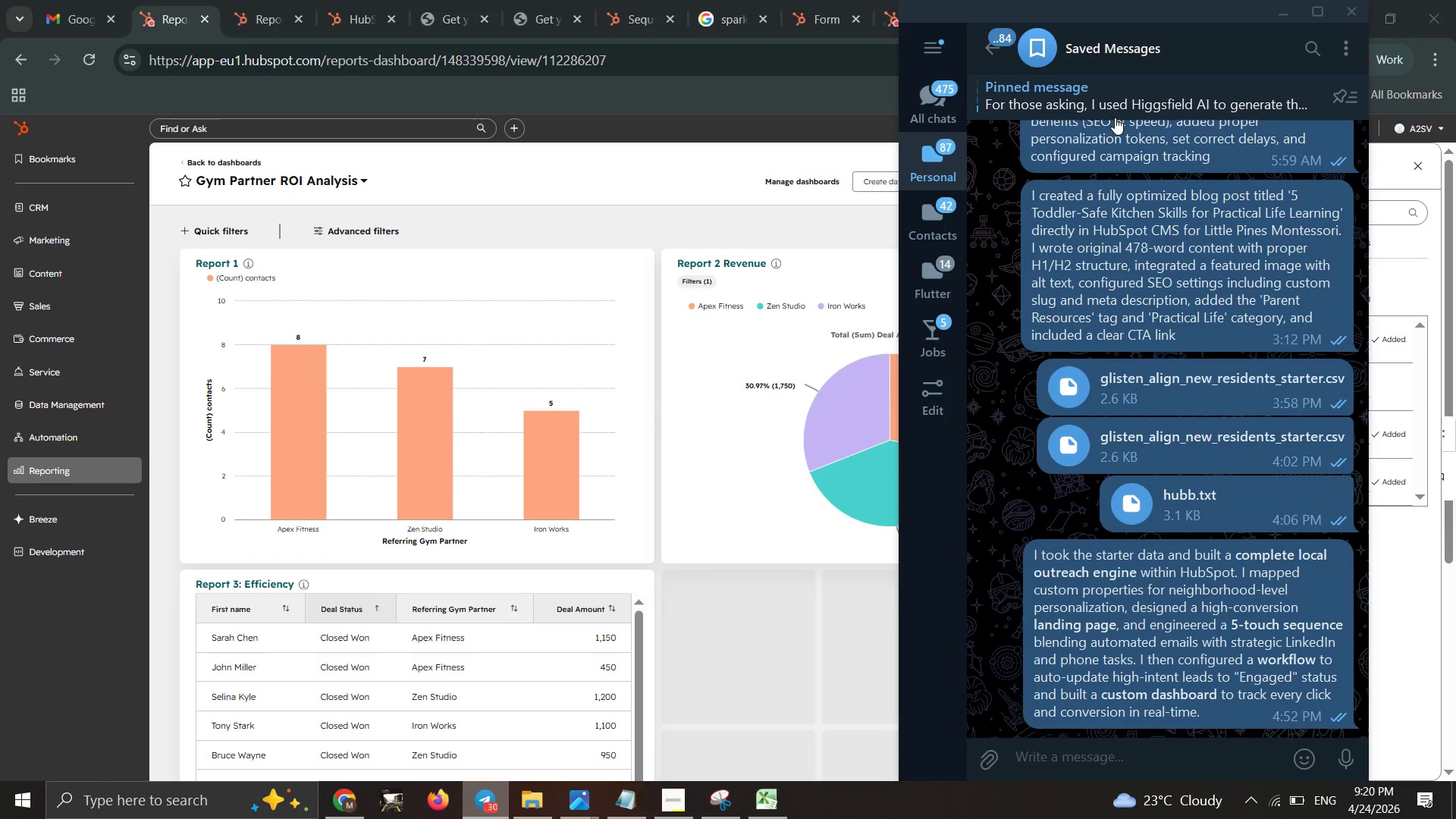 
key(Control+V)
 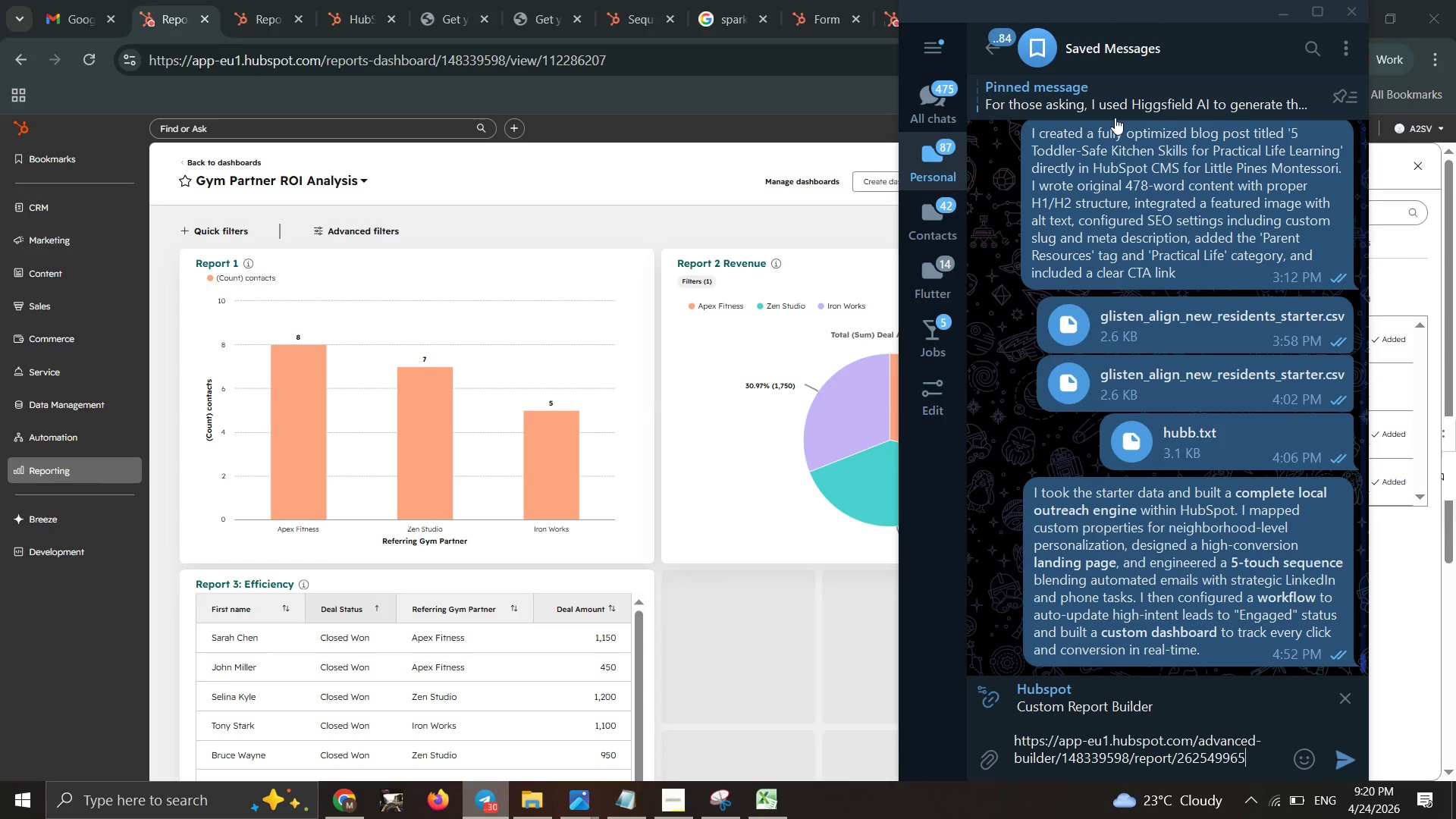 
key(Enter)
 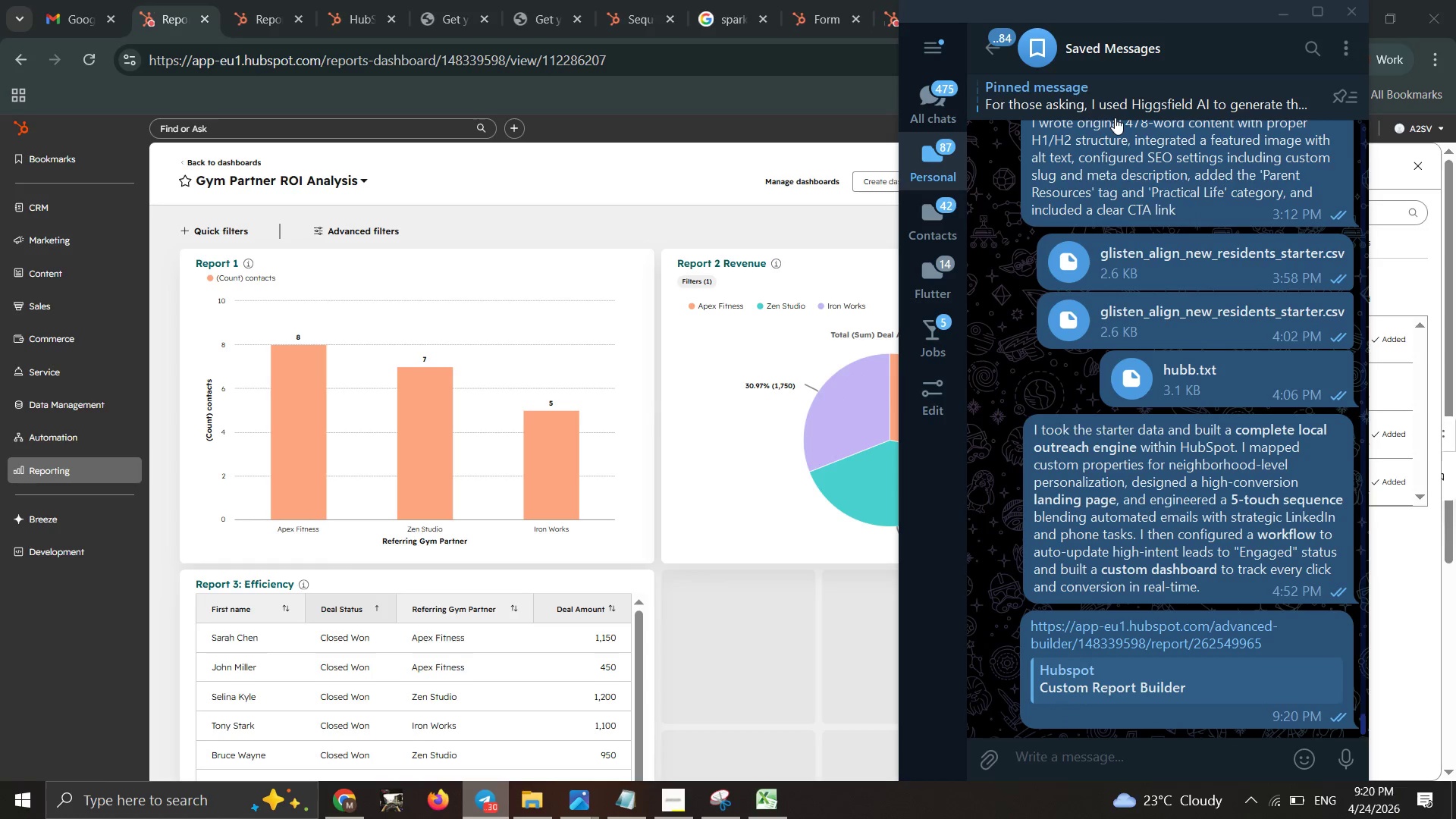 
key(Escape)
 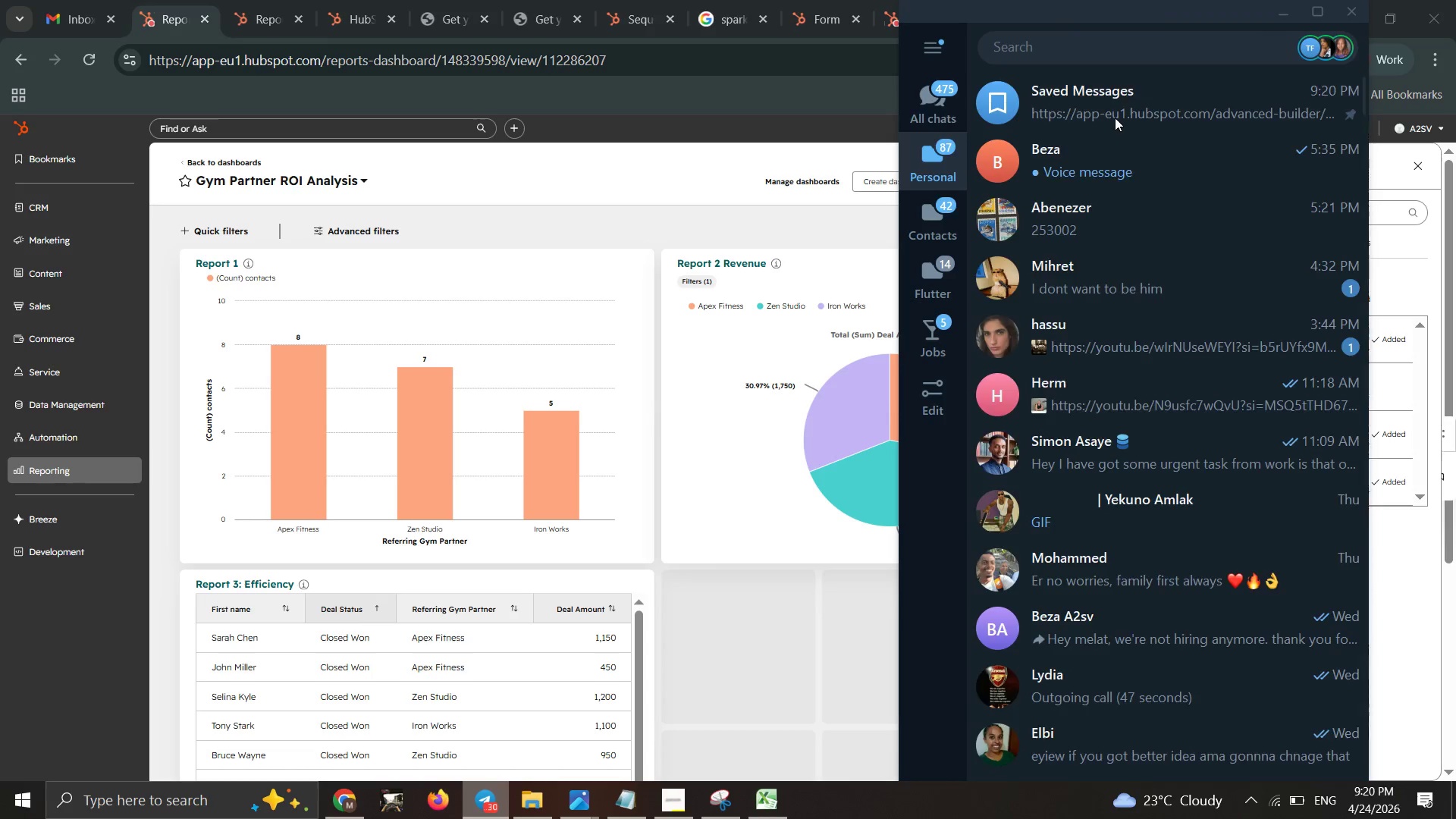 
key(Escape)
 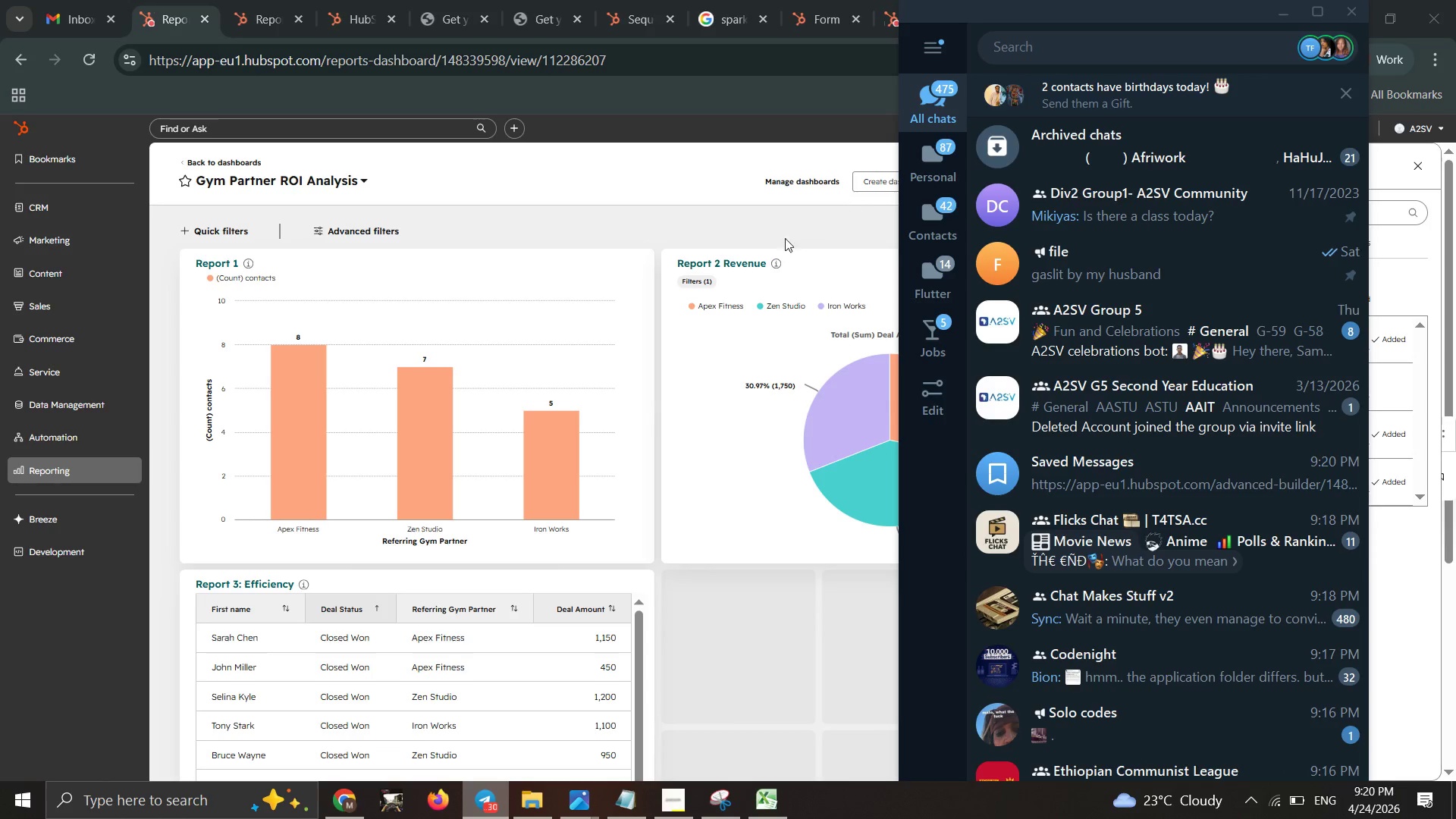 
left_click([760, 201])
 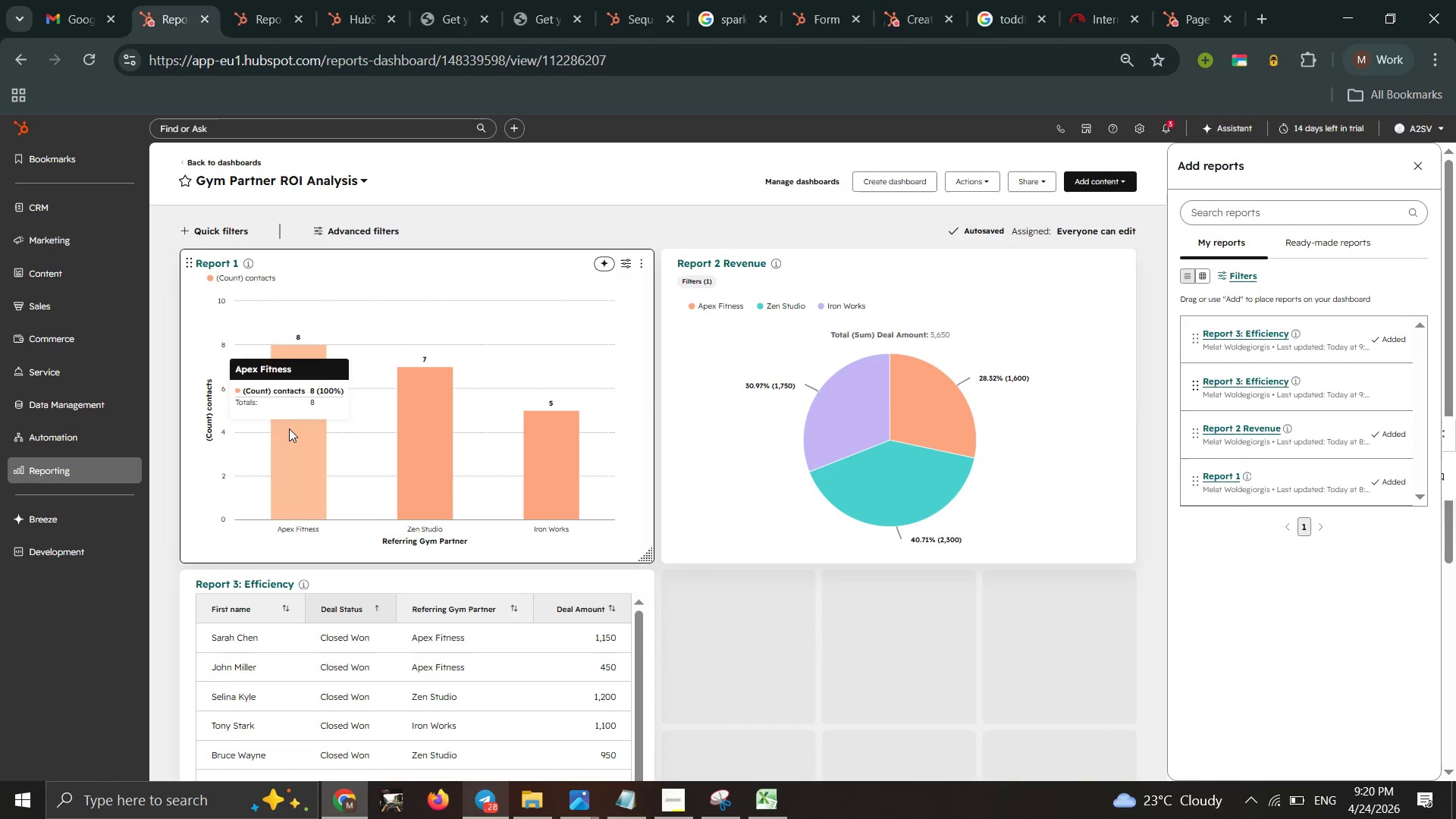 
wait(21.01)
 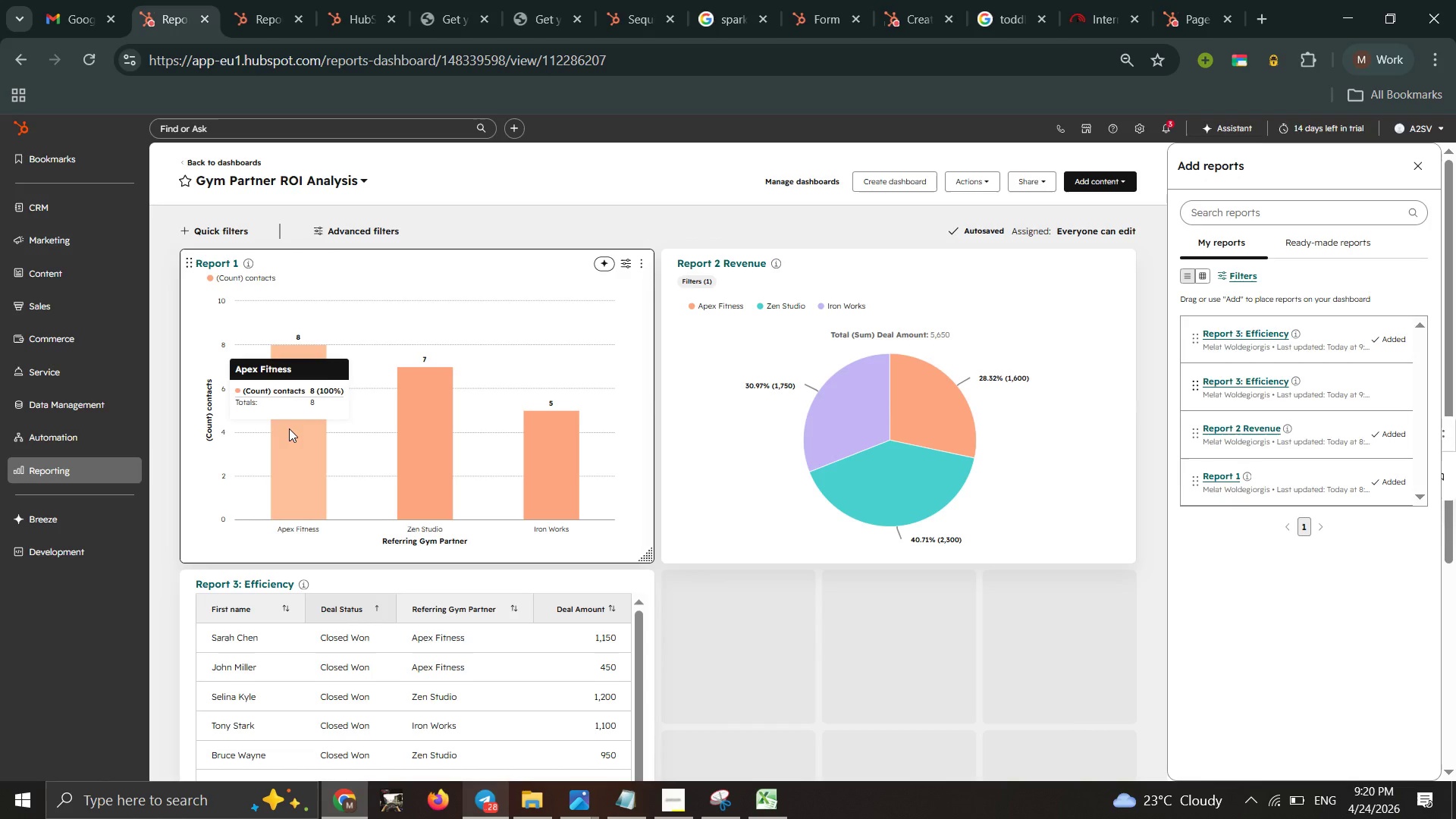 
mouse_move([413, 366])
 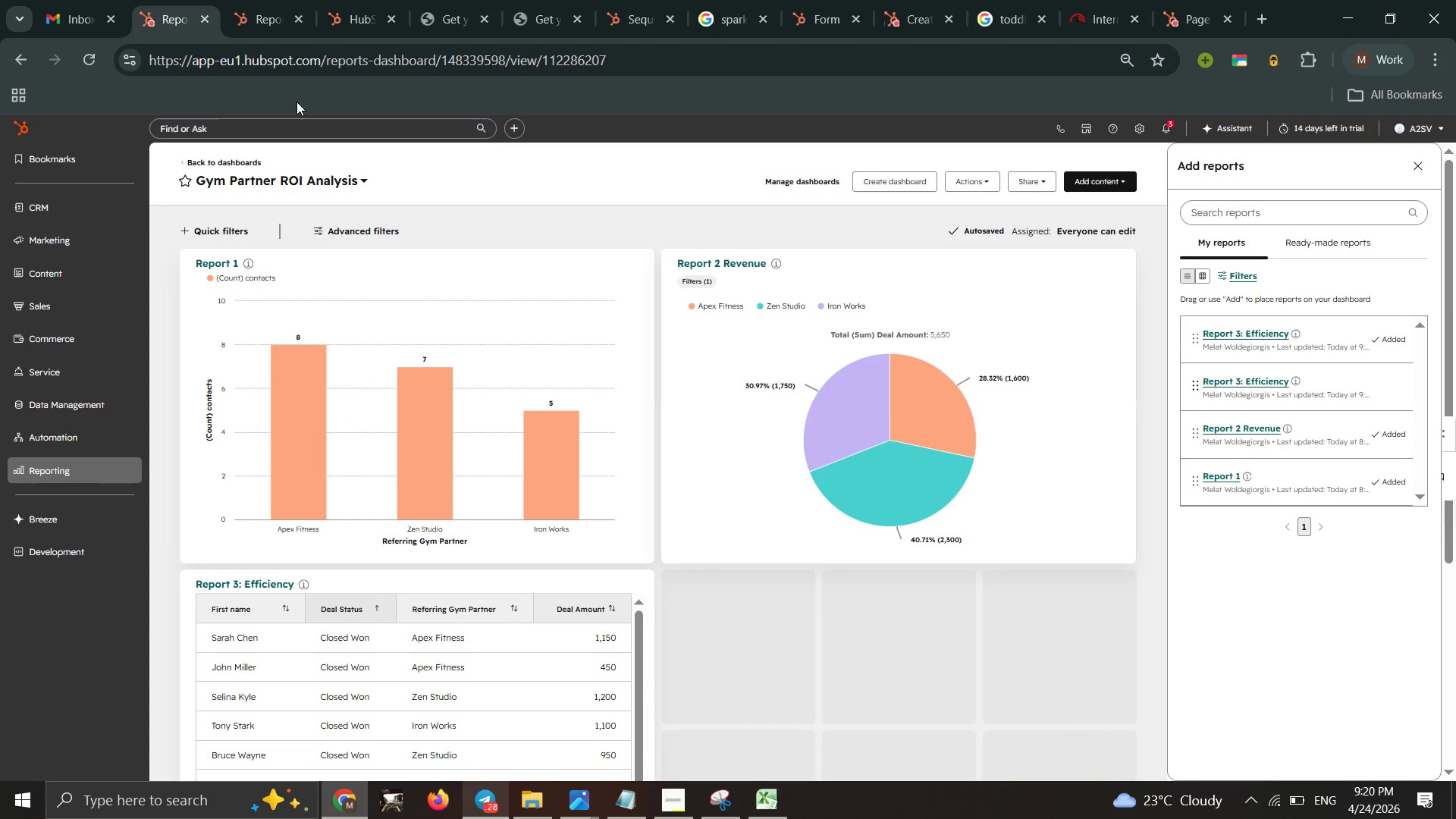 
left_click([259, 28])
 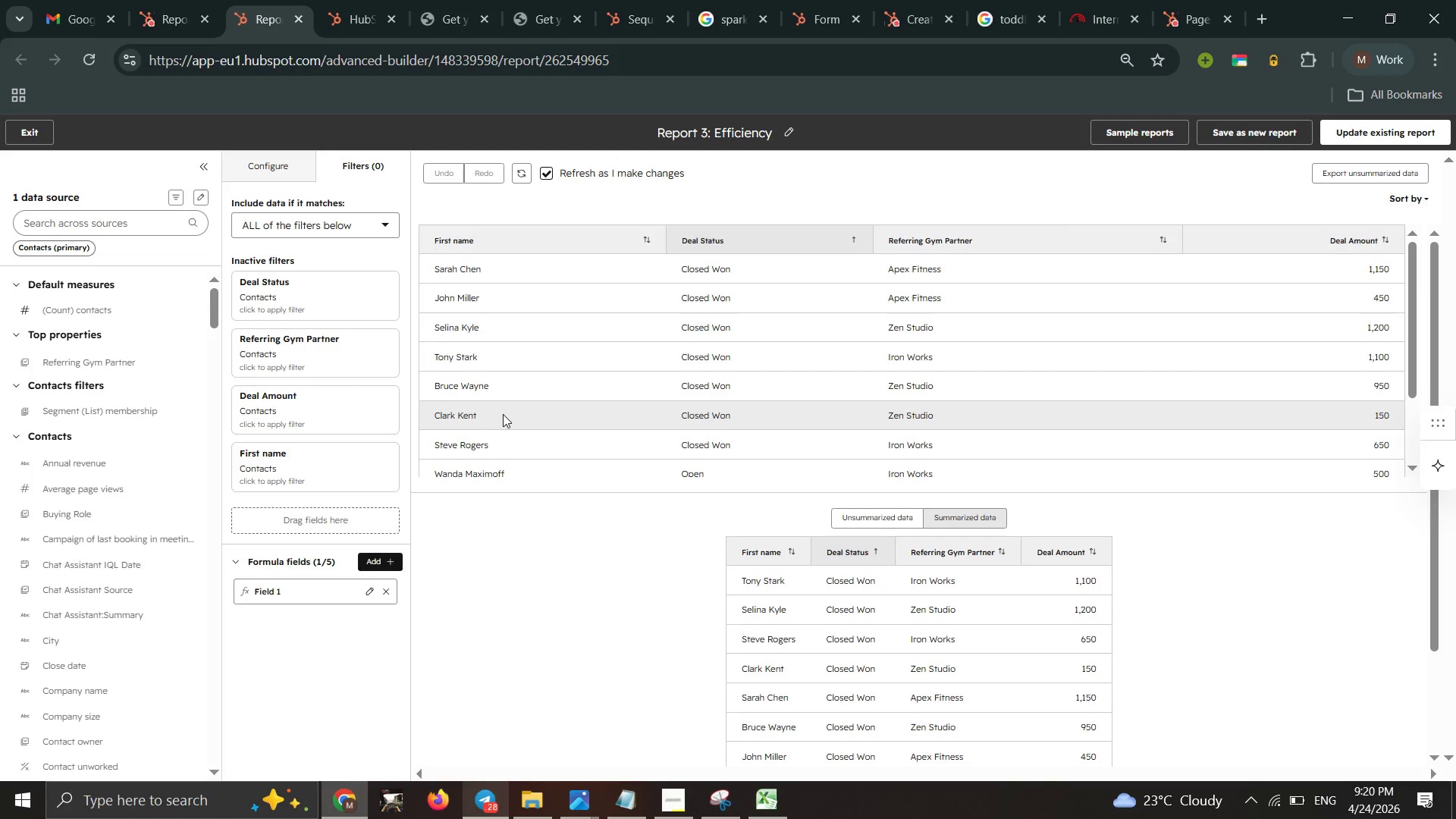 
scroll: coordinate [607, 380], scroll_direction: down, amount: 4.0
 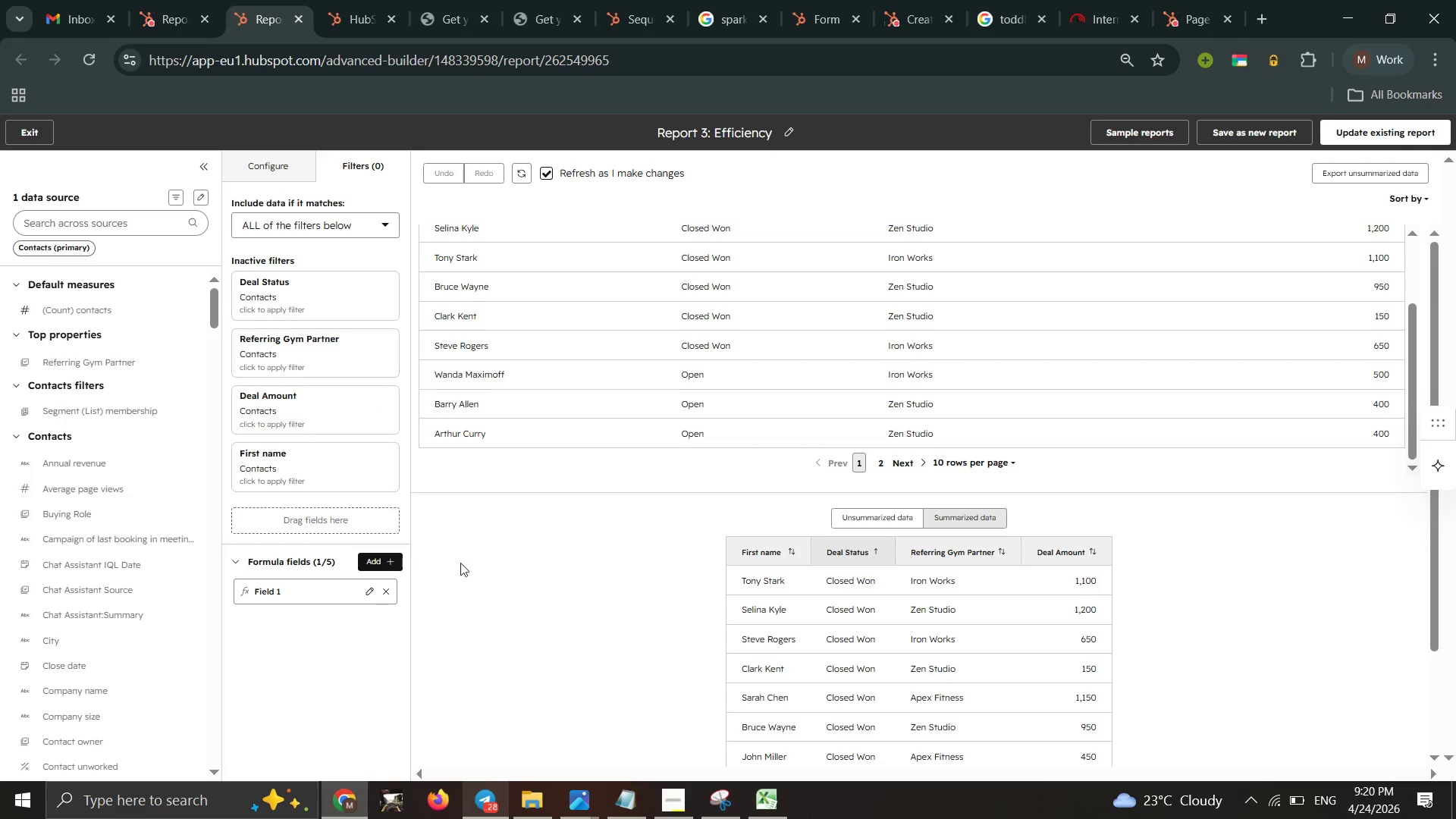 
wait(7.5)
 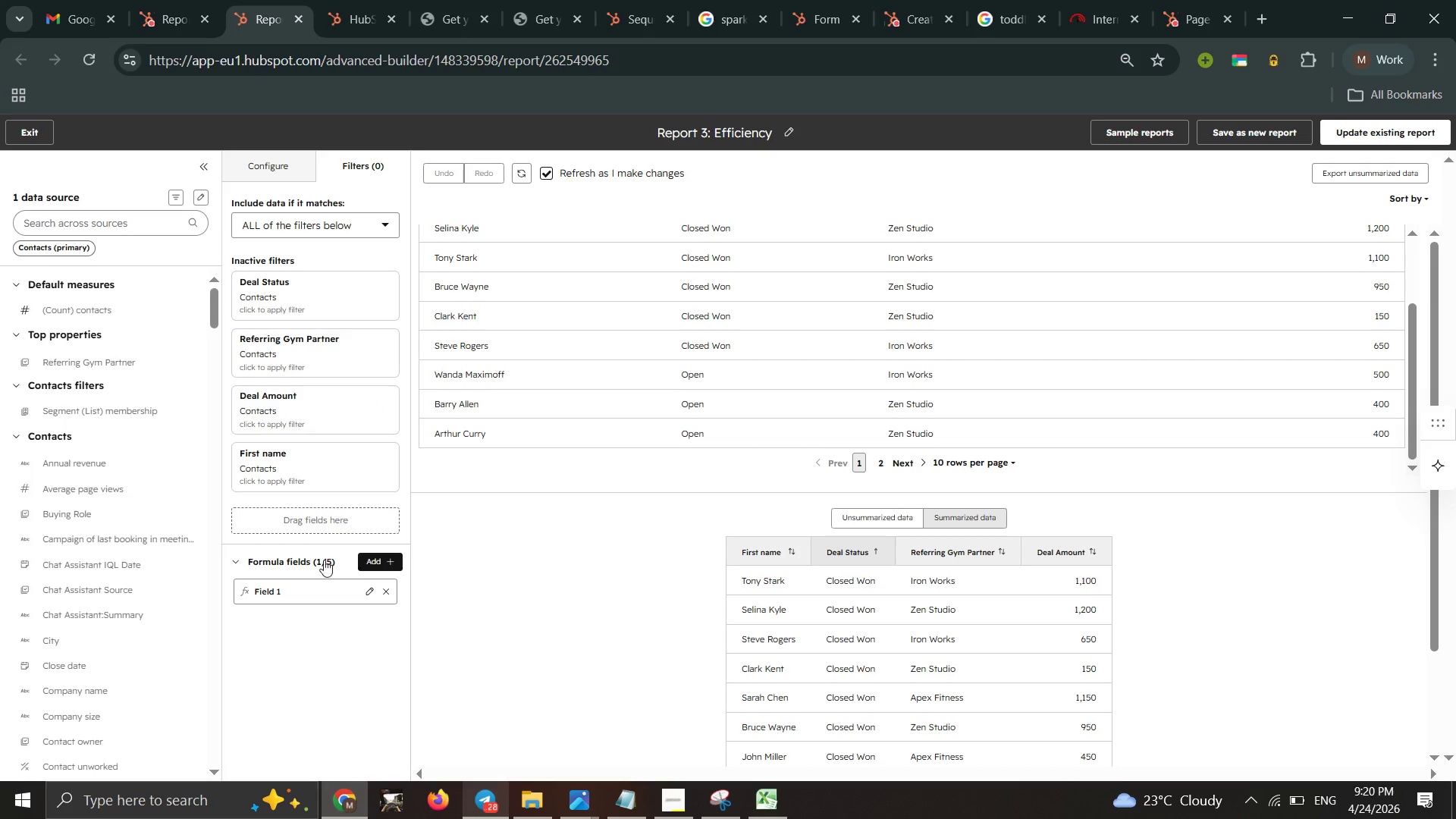 
left_click([289, 590])
 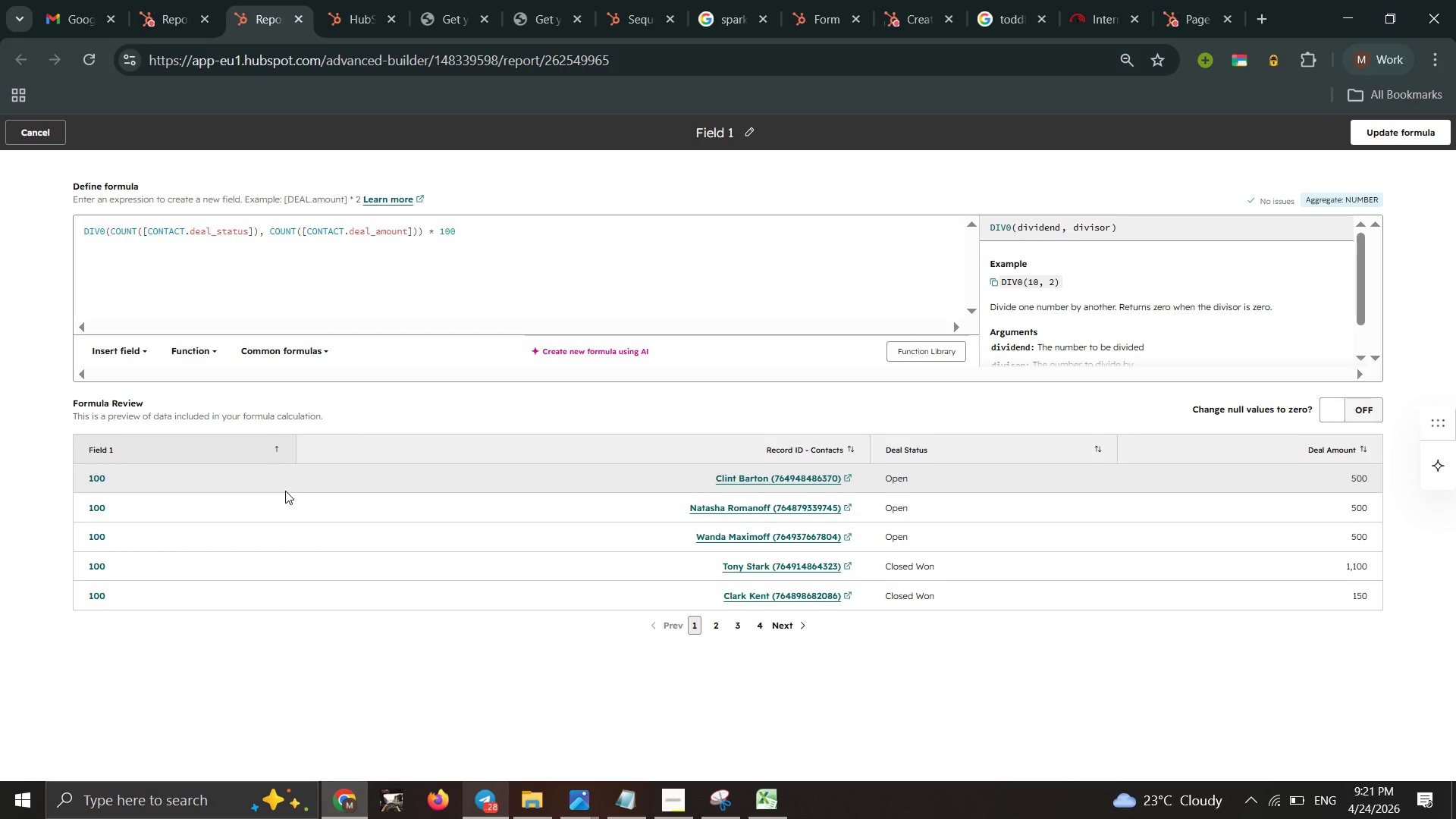 
wait(26.81)
 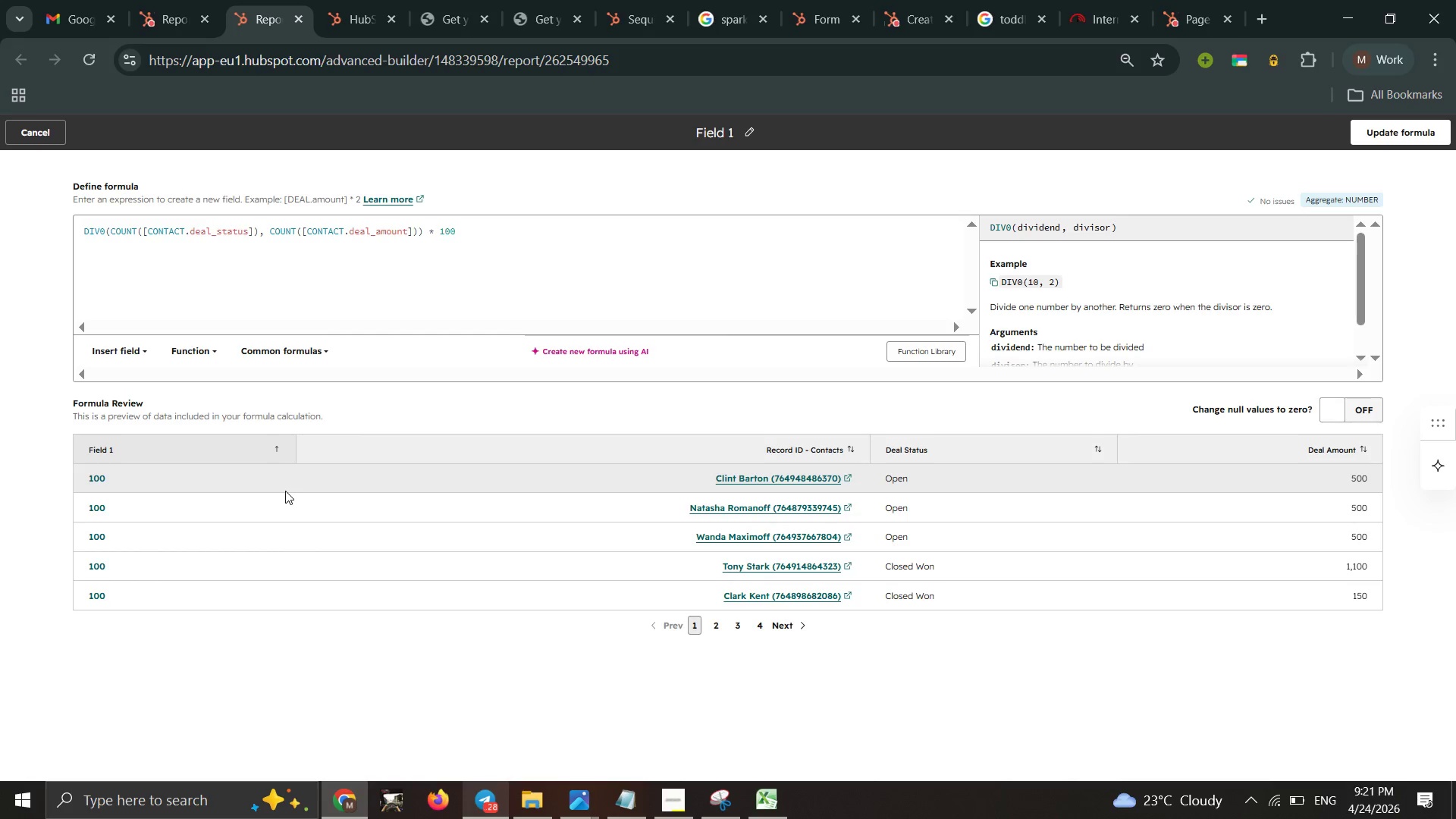 
left_click([274, 231])